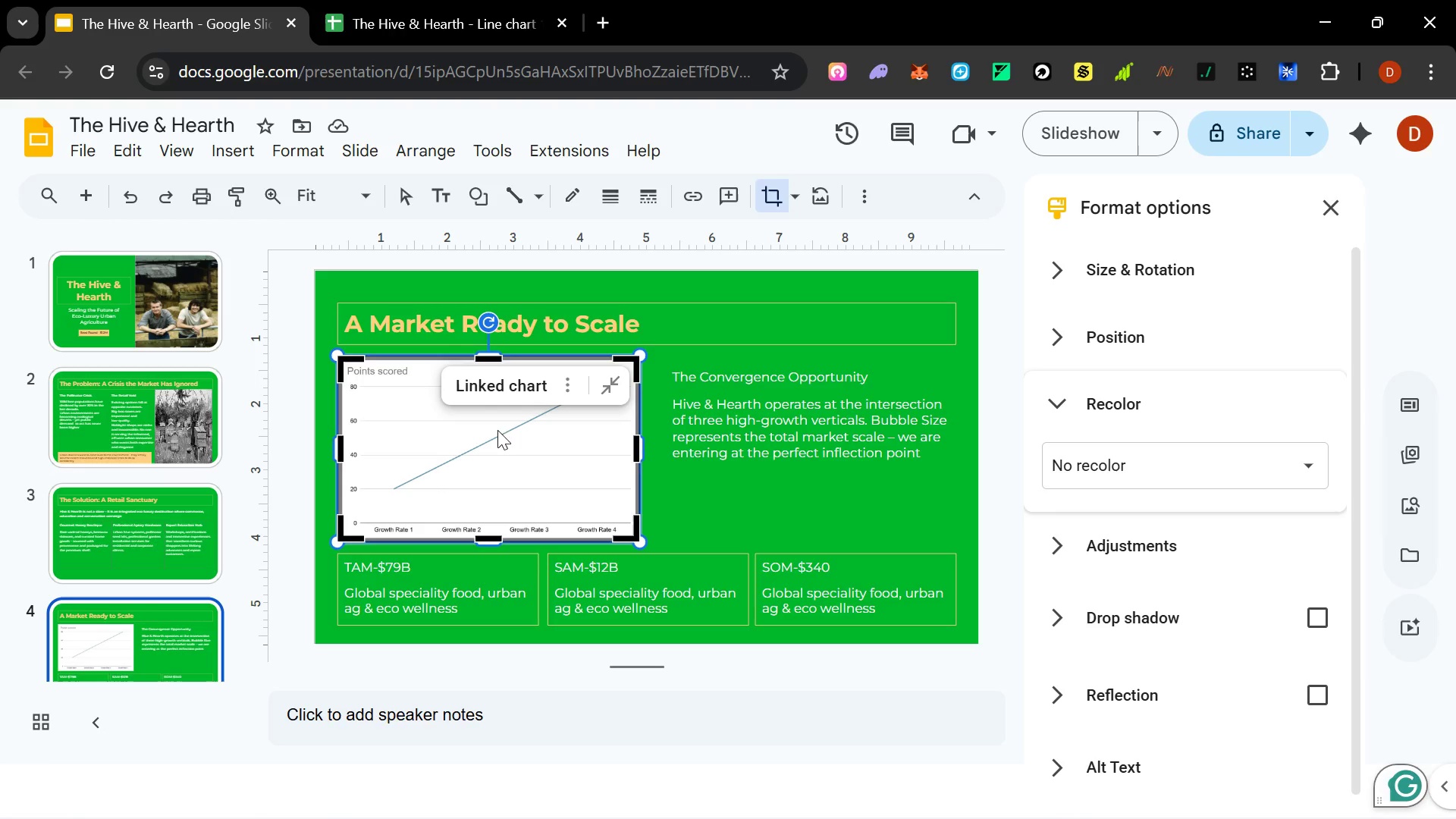 
triple_click([497, 430])
 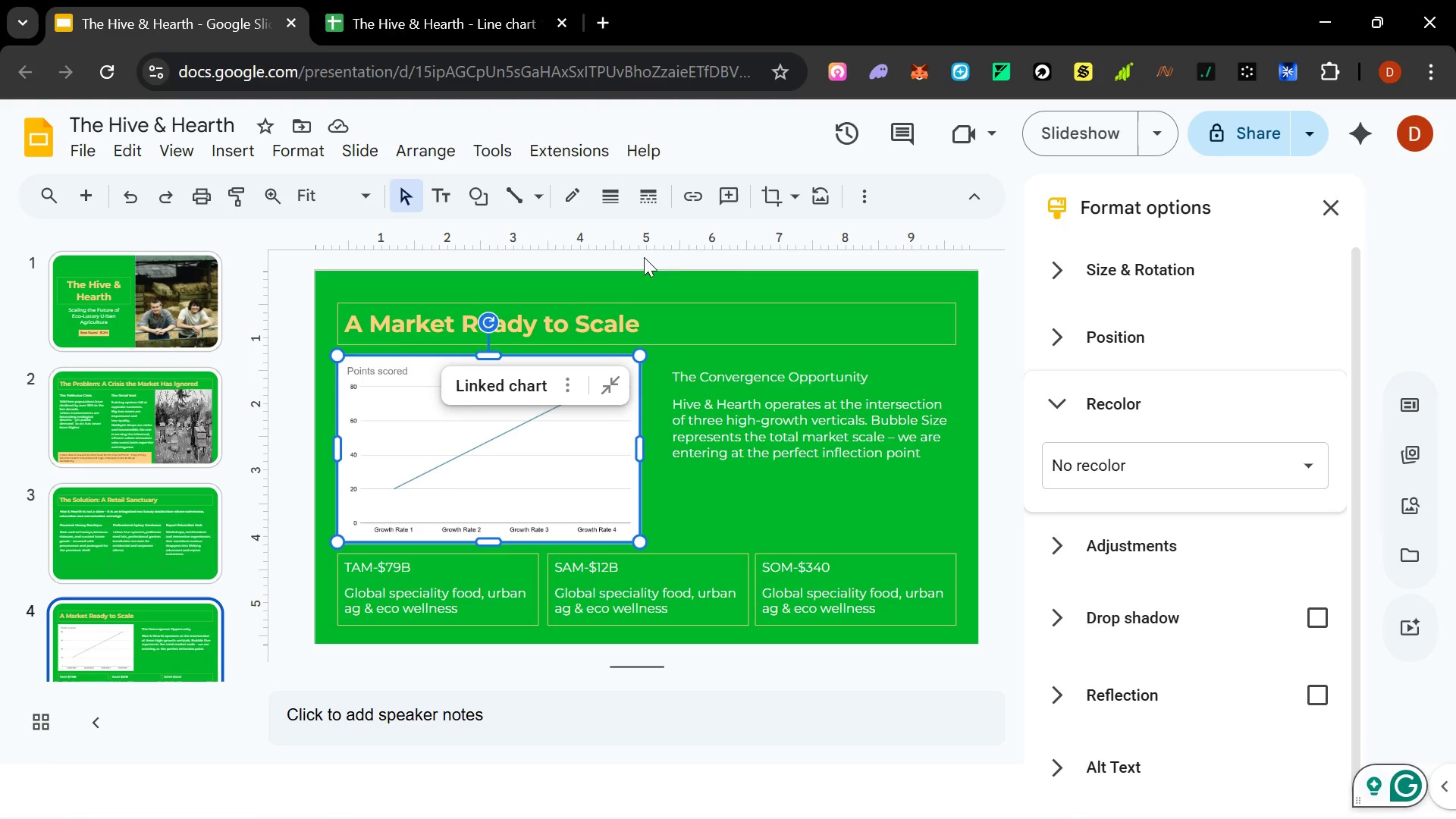 
left_click([621, 321])
 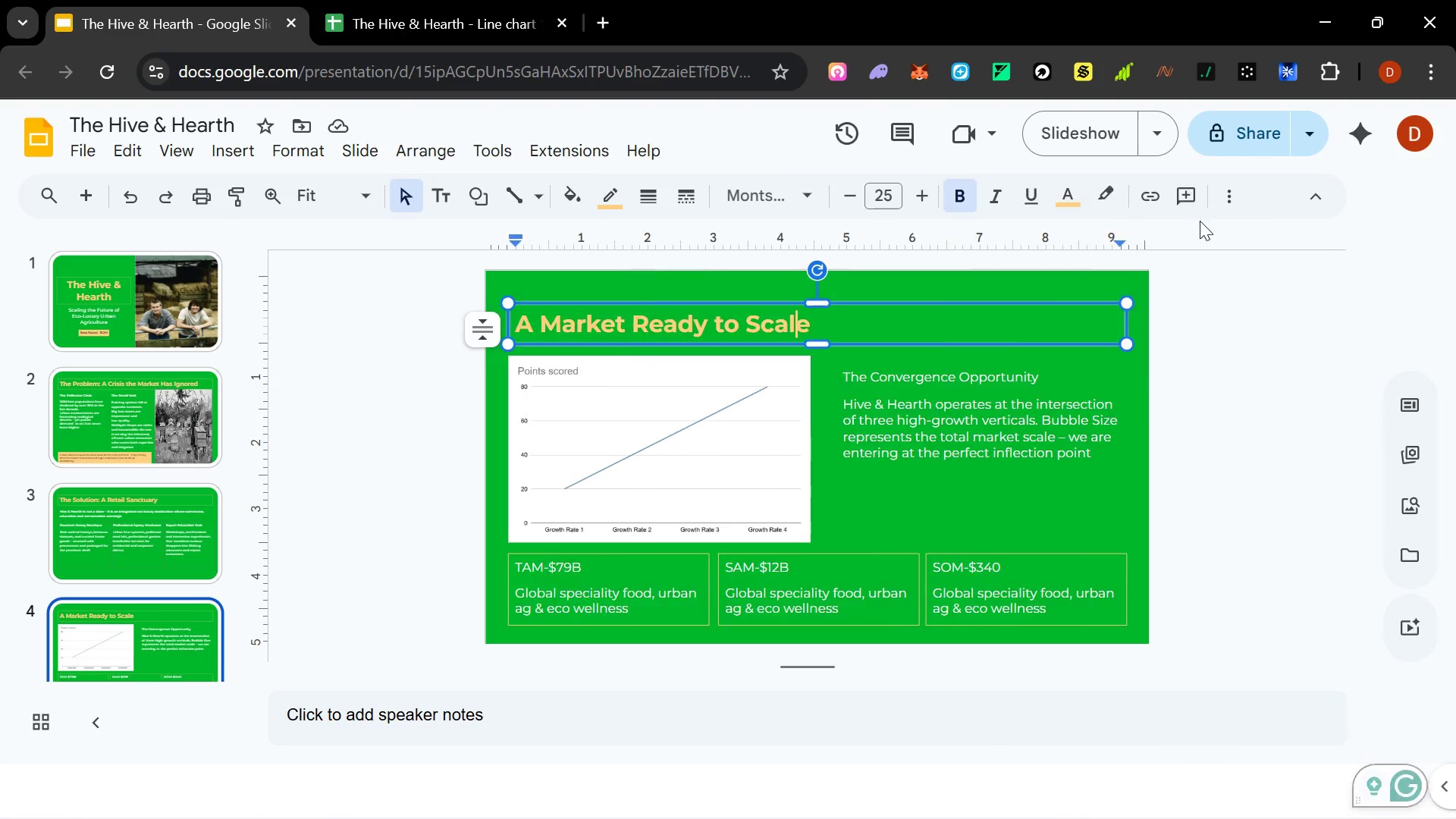 
wait(5.22)
 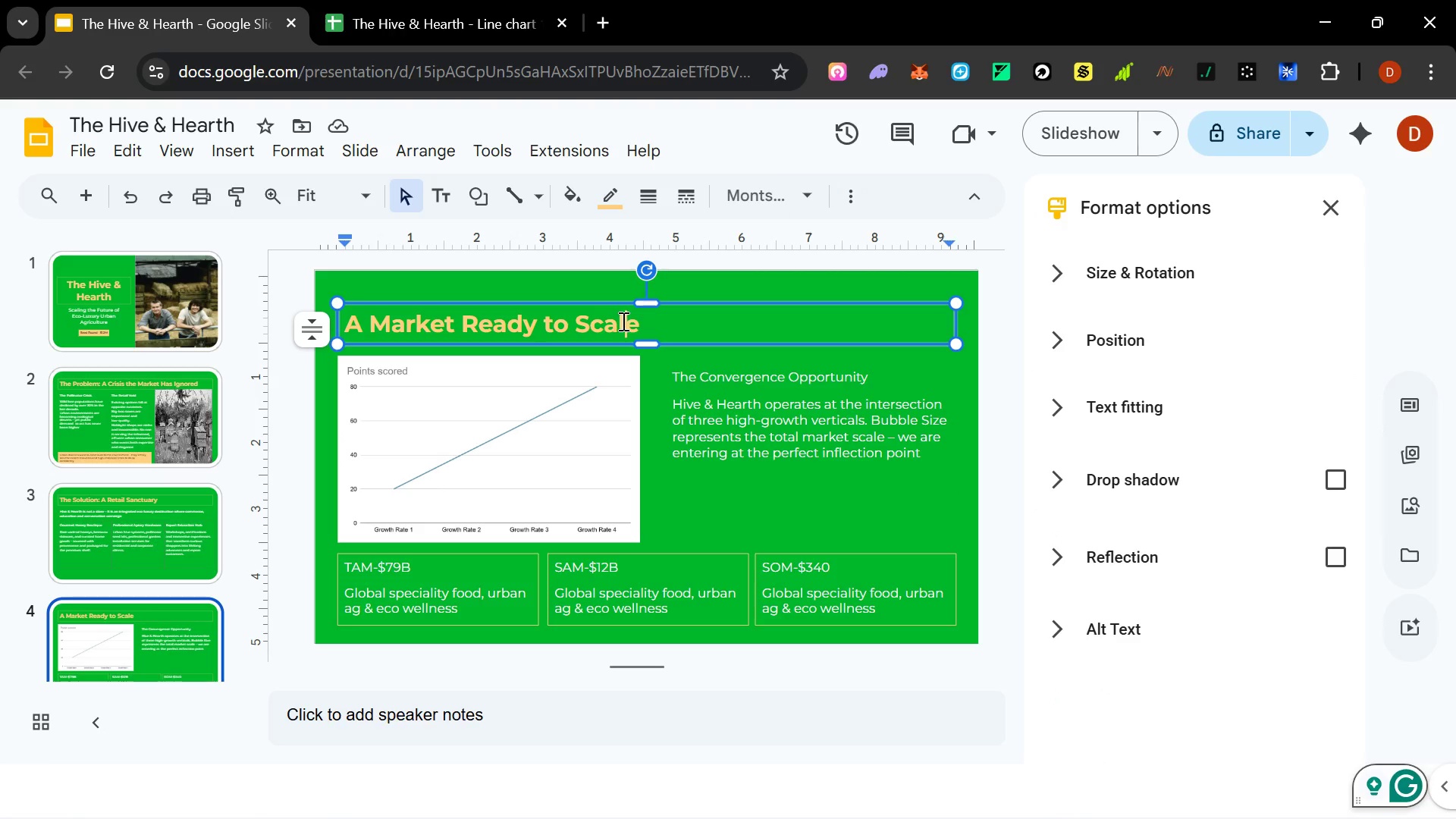 
left_click([1079, 202])
 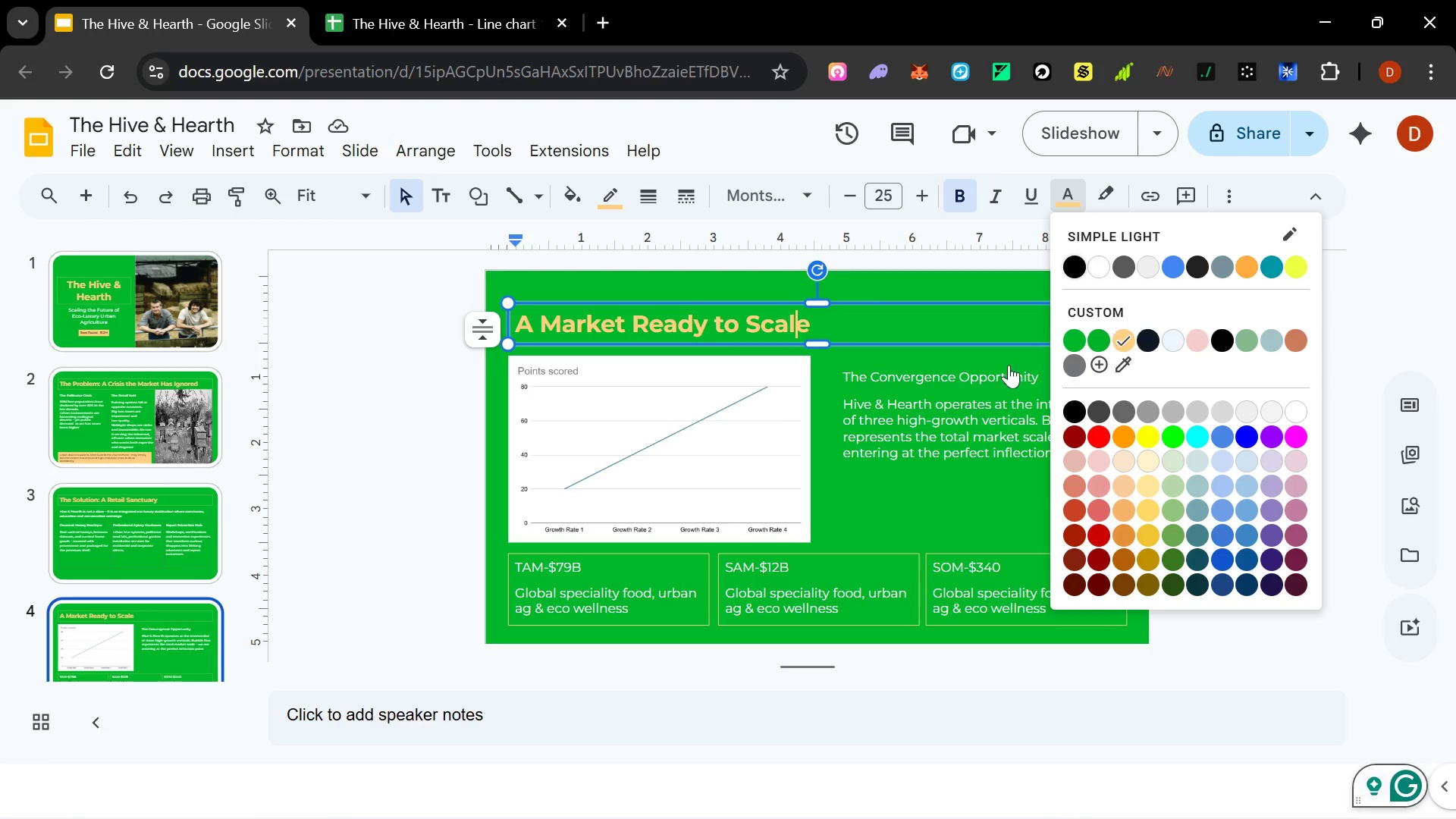 
left_click([724, 431])
 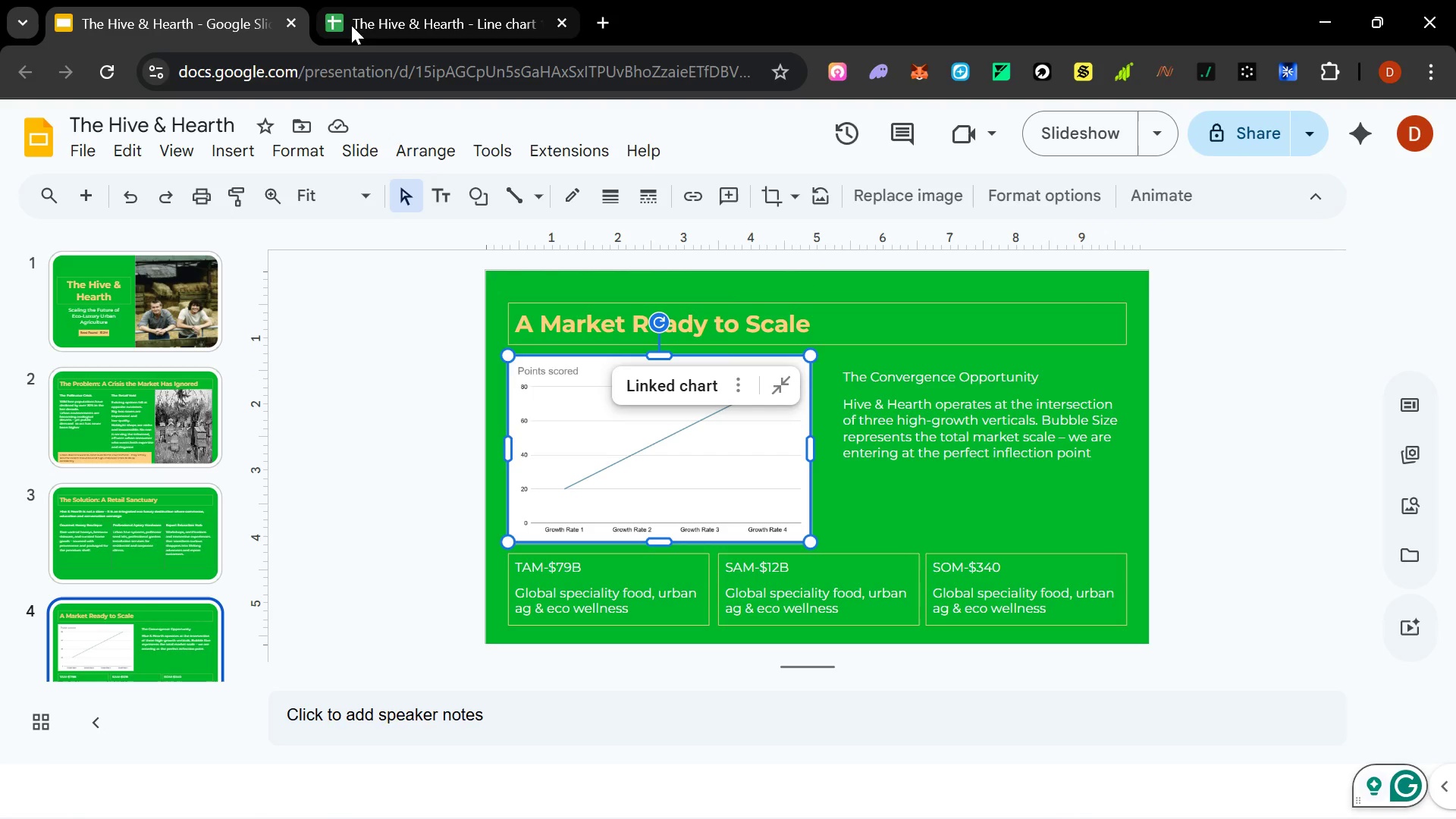 
left_click([366, 19])
 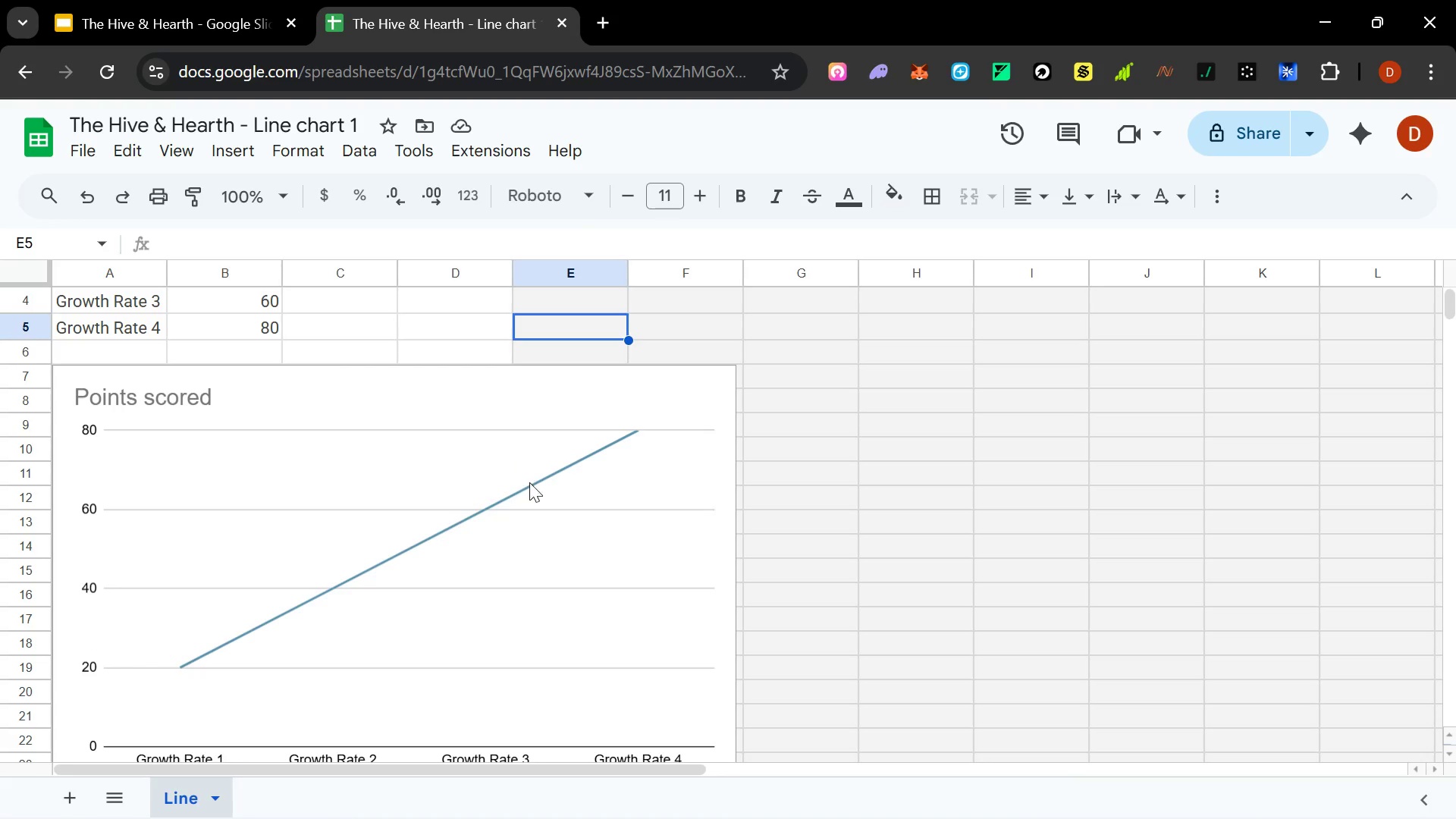 
left_click([529, 483])
 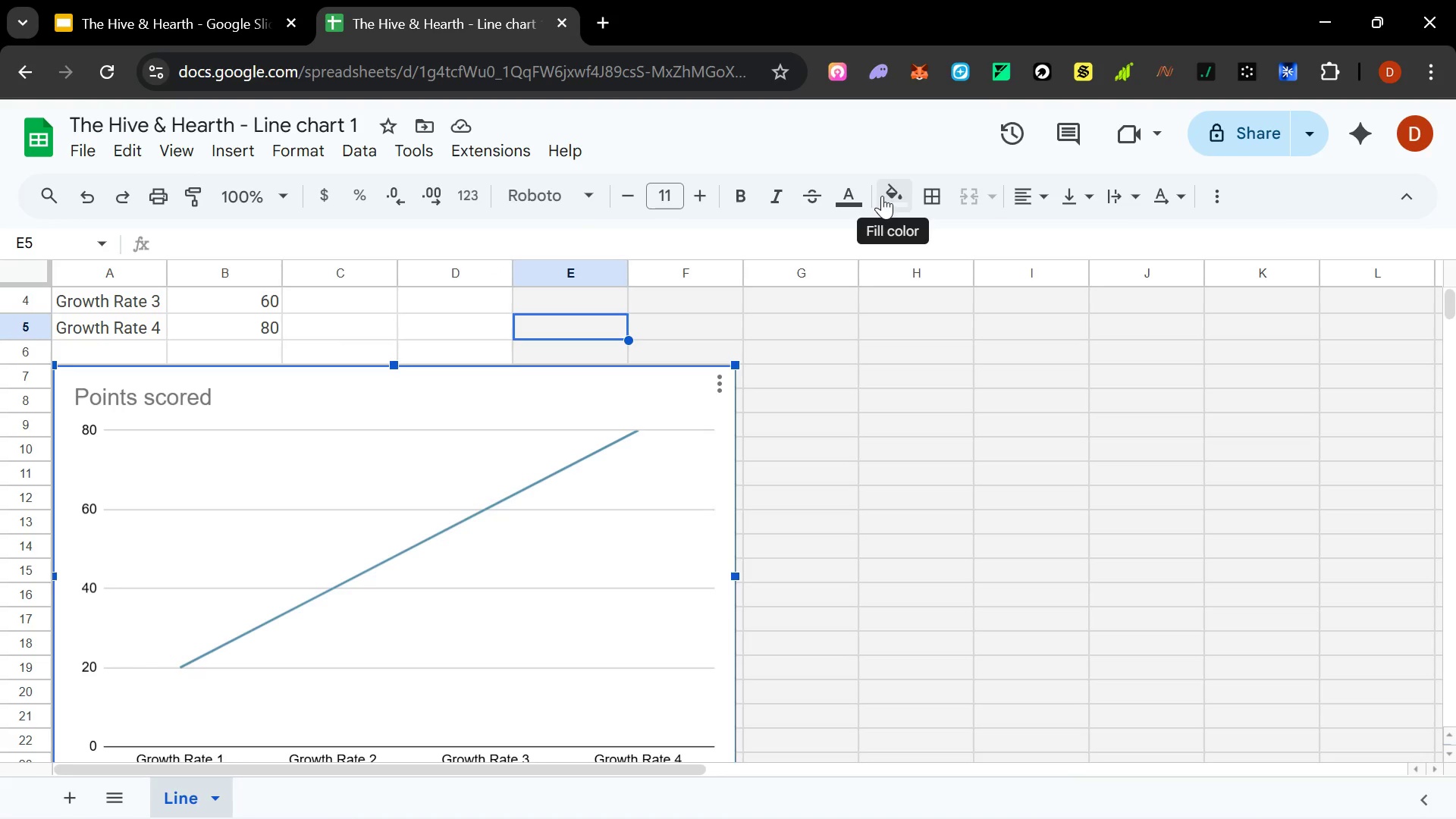 
wait(5.69)
 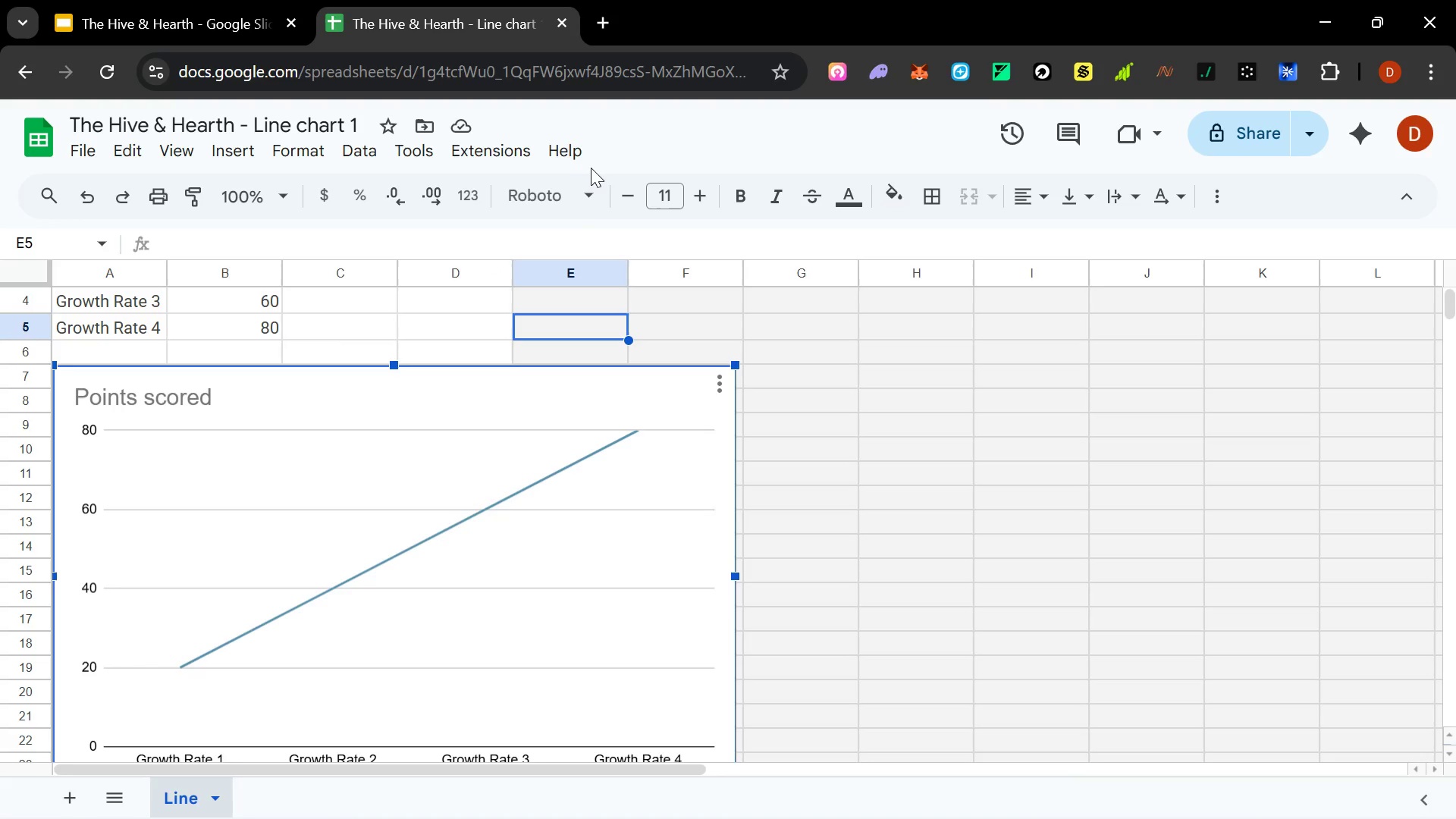 
left_click([890, 196])
 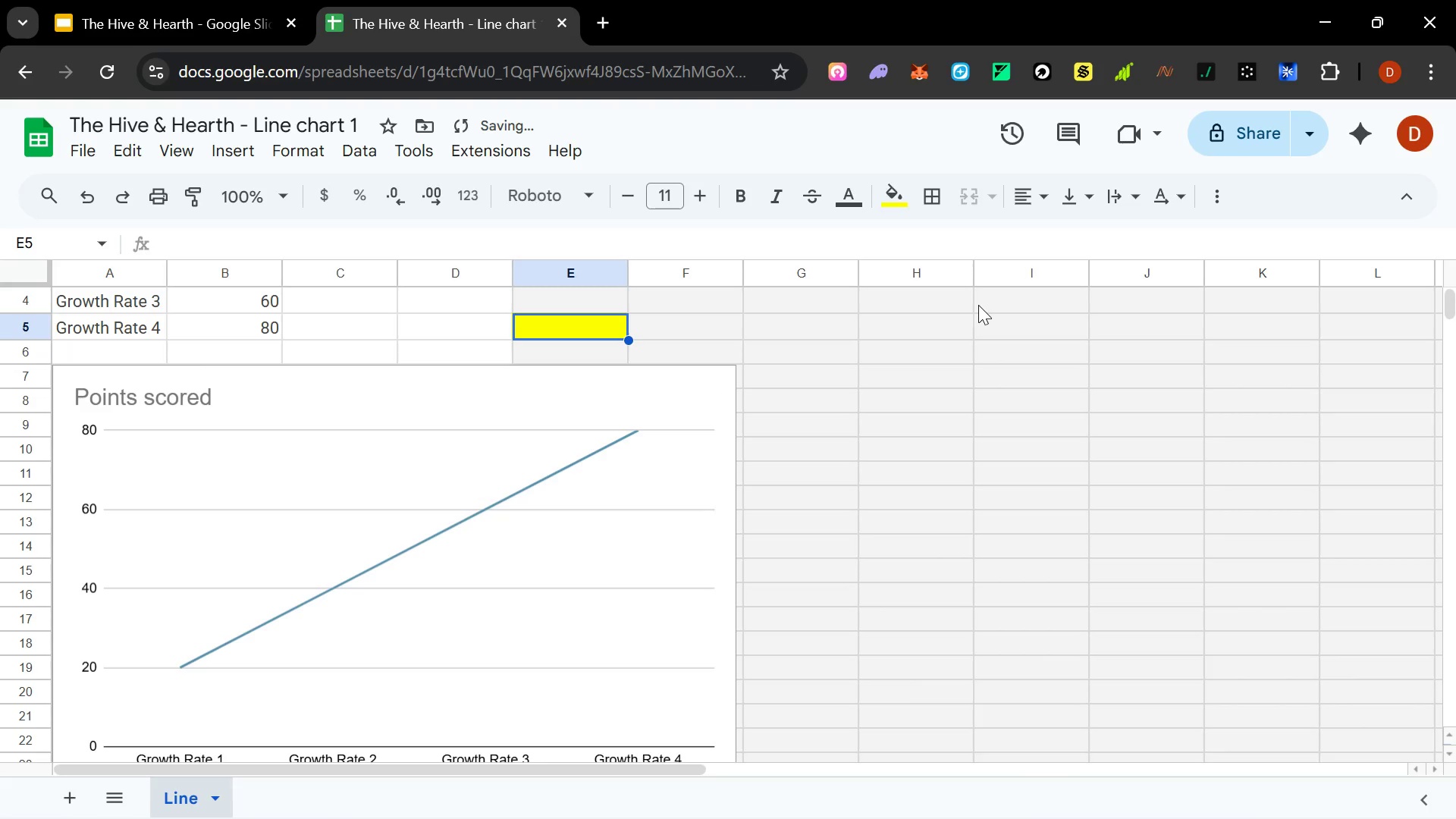 
key(Control+Z)
 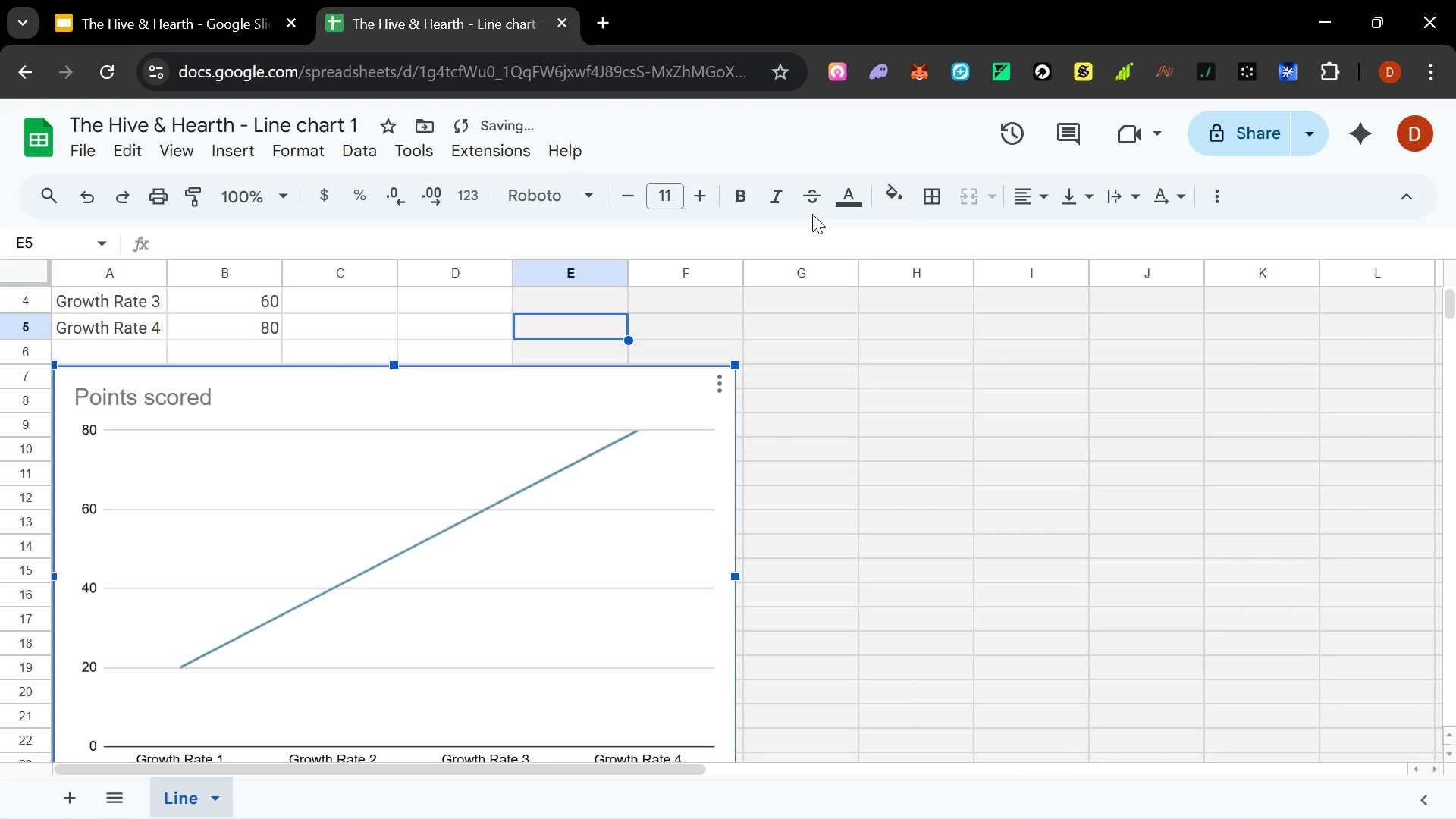 
left_click([881, 203])
 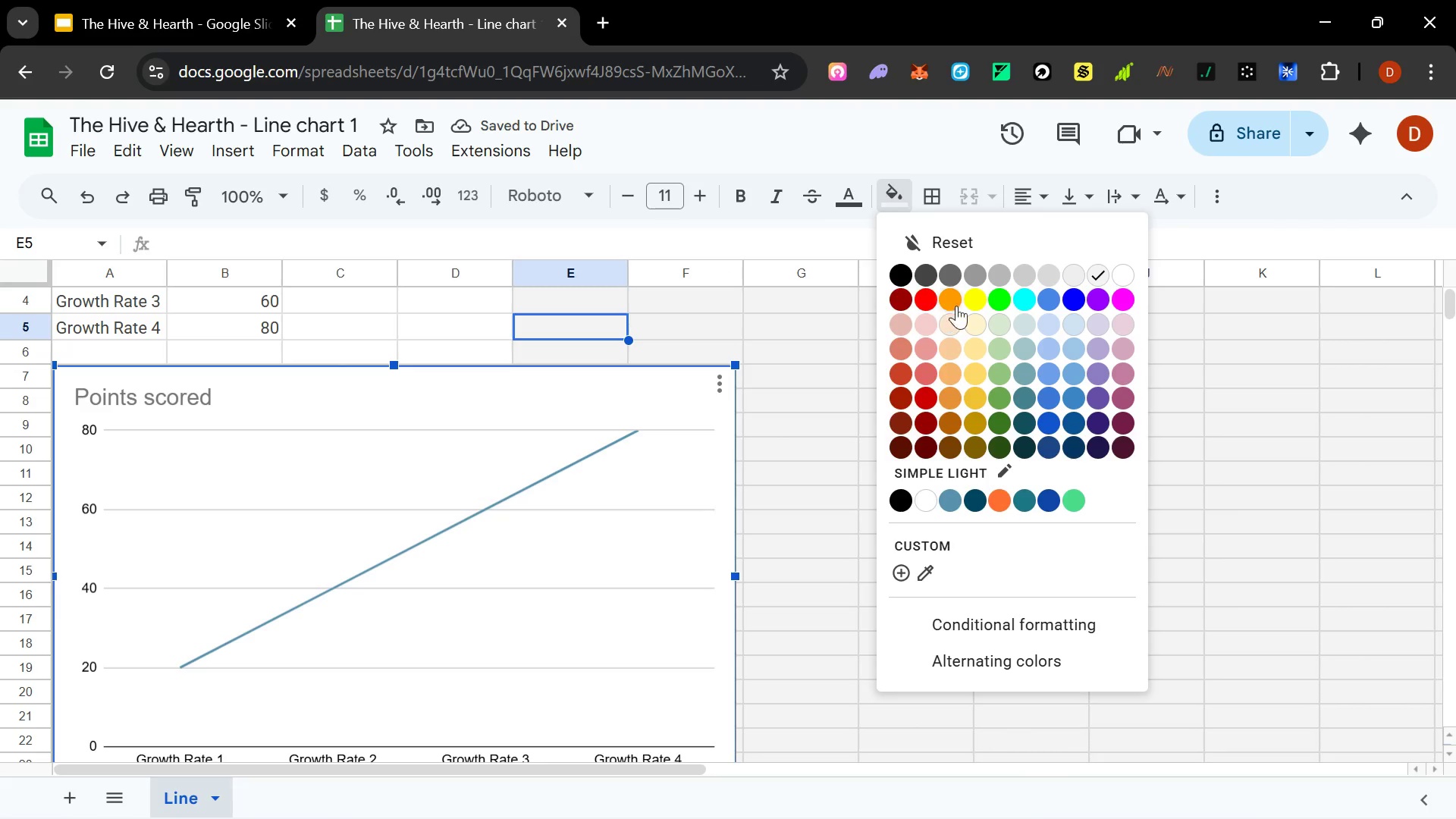 
left_click([965, 303])
 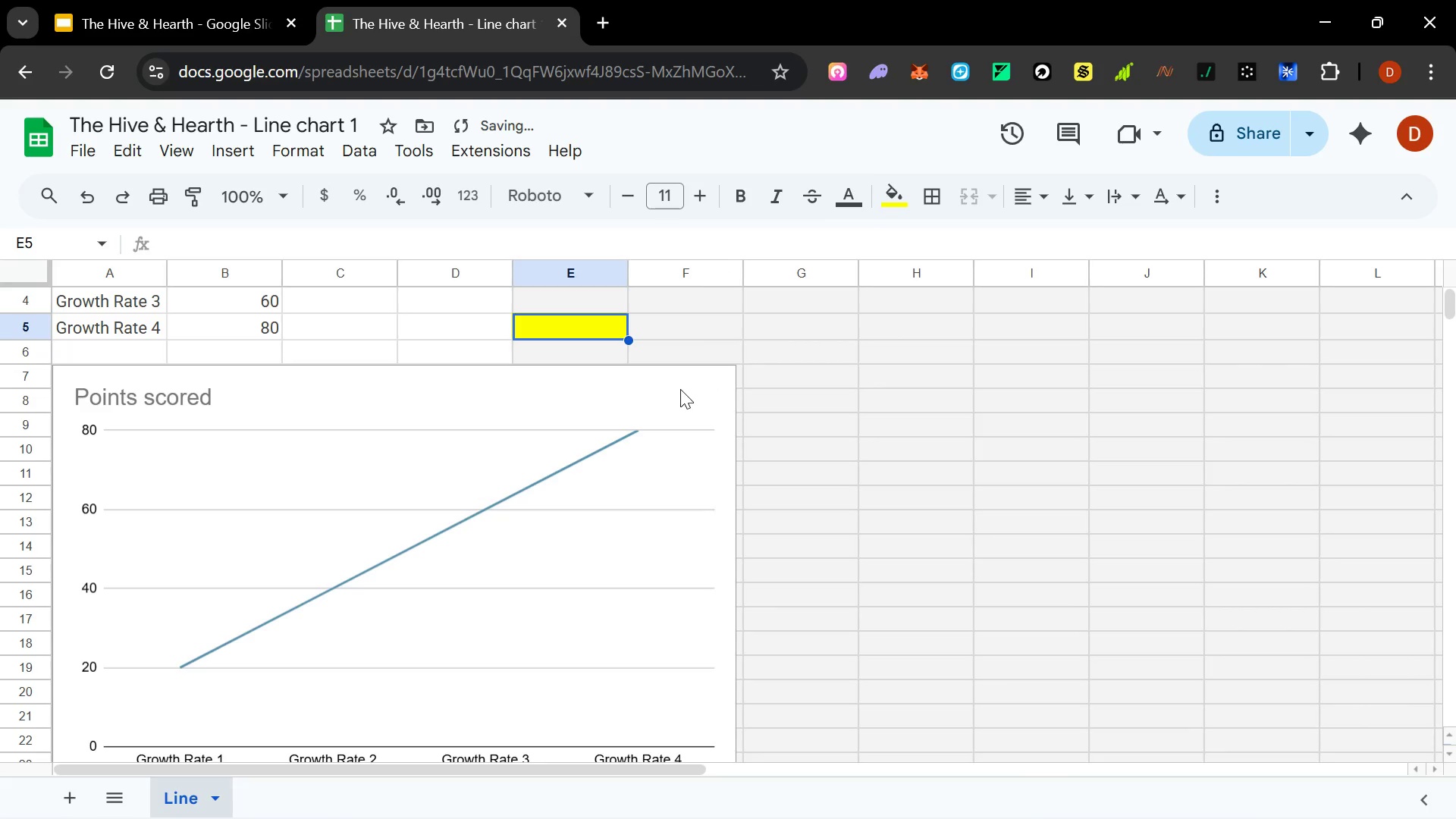 
key(Control+Z)
 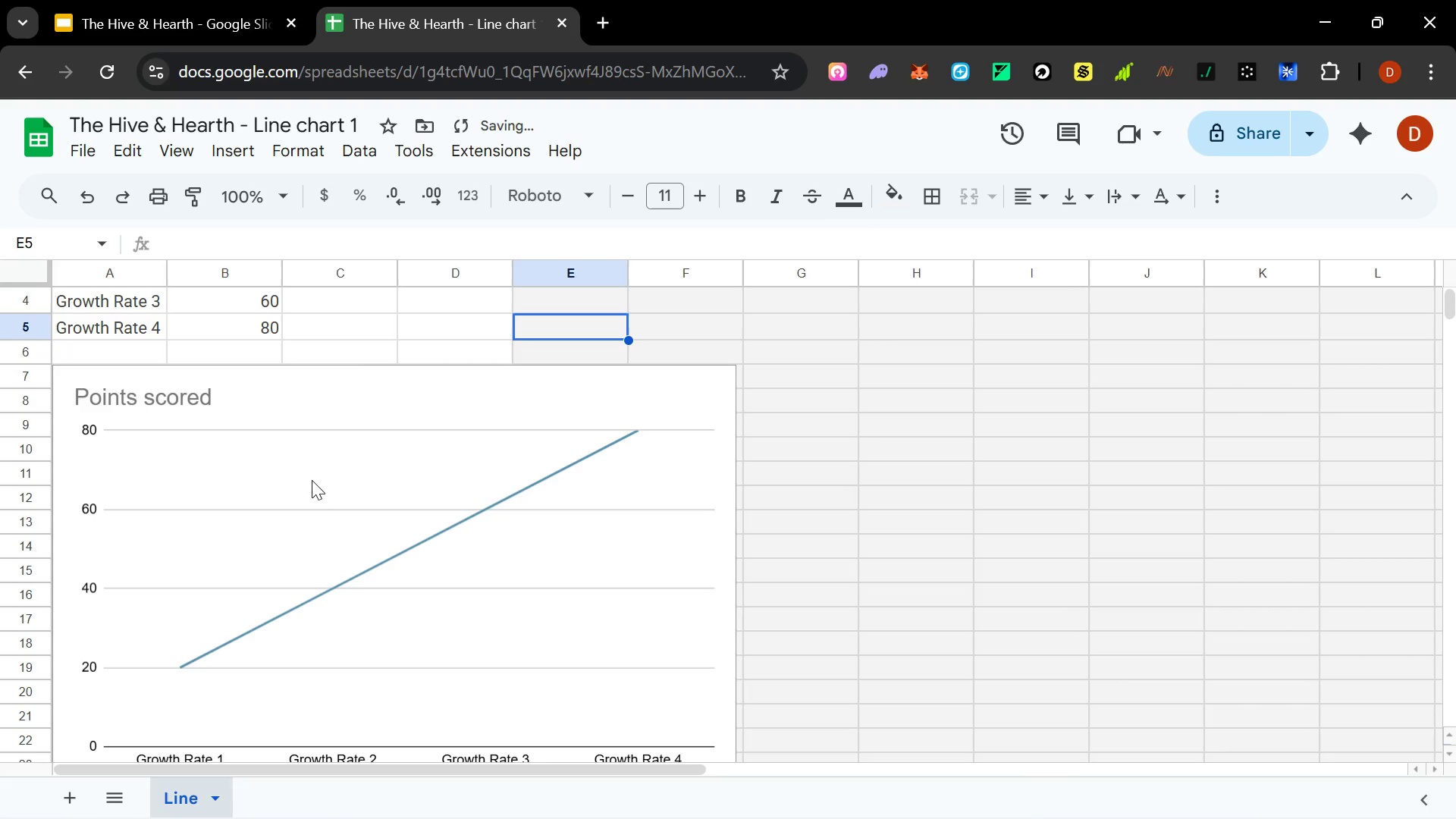 
double_click([311, 481])
 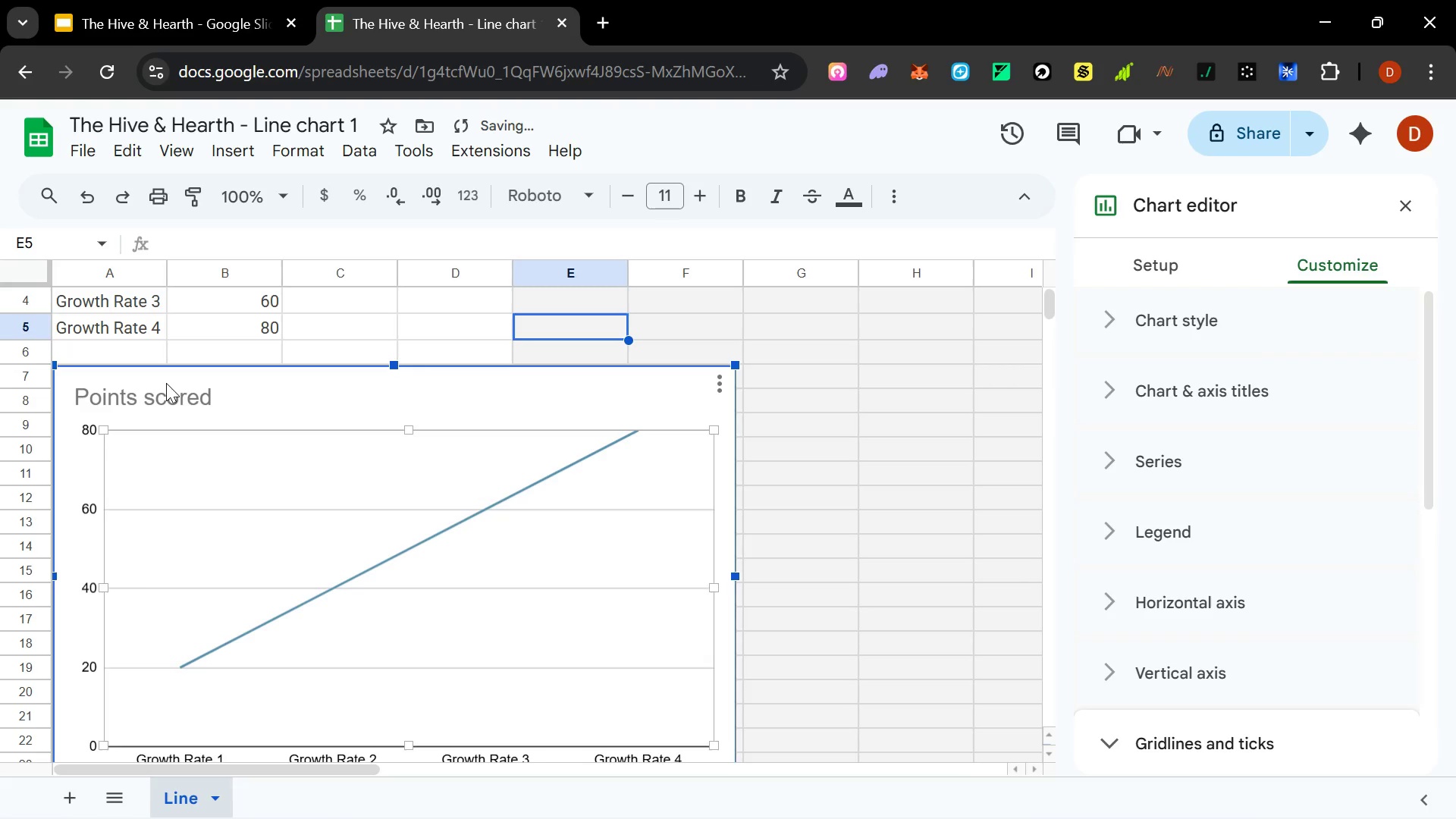 
double_click([166, 397])
 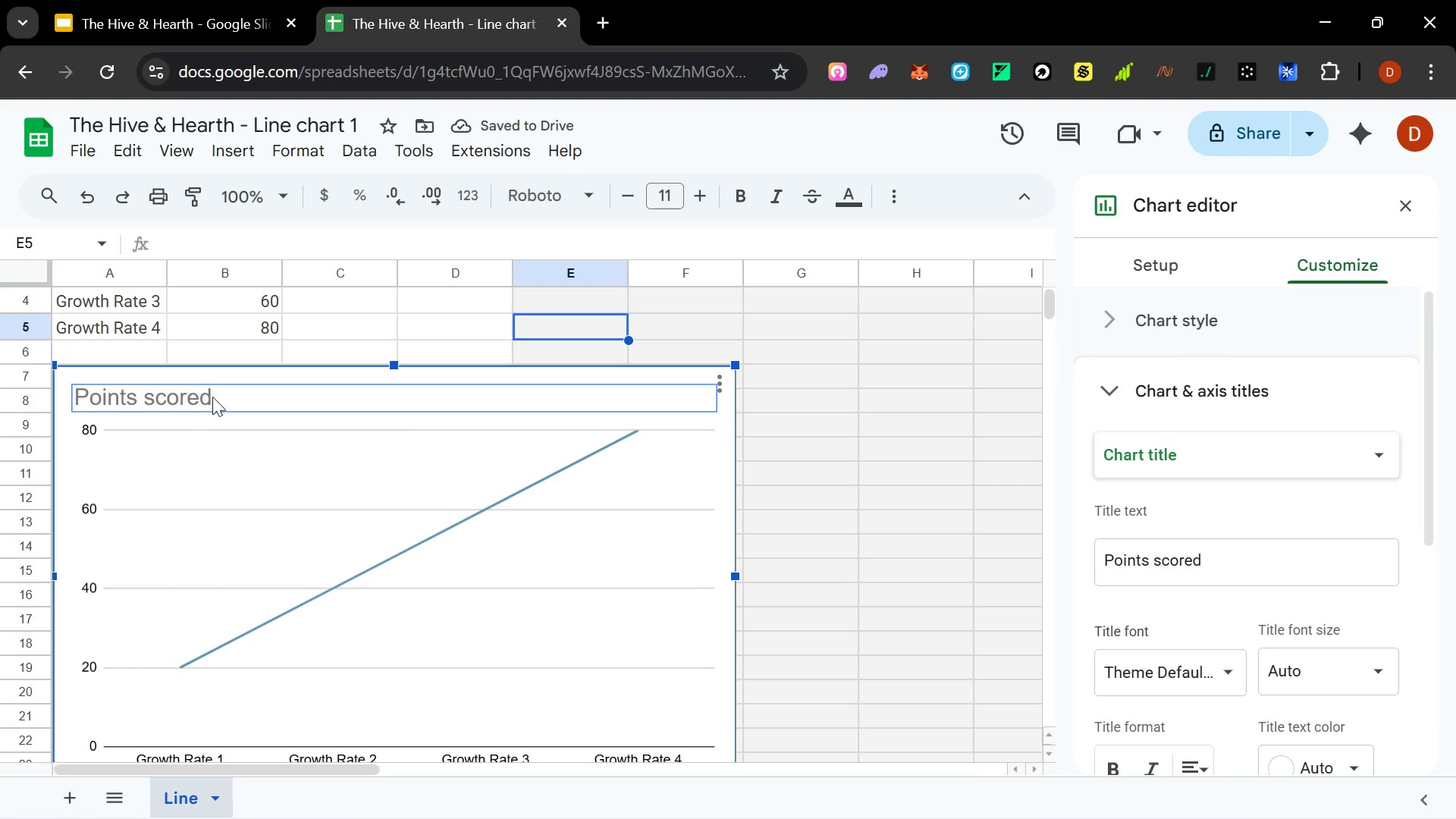 
double_click([212, 397])
 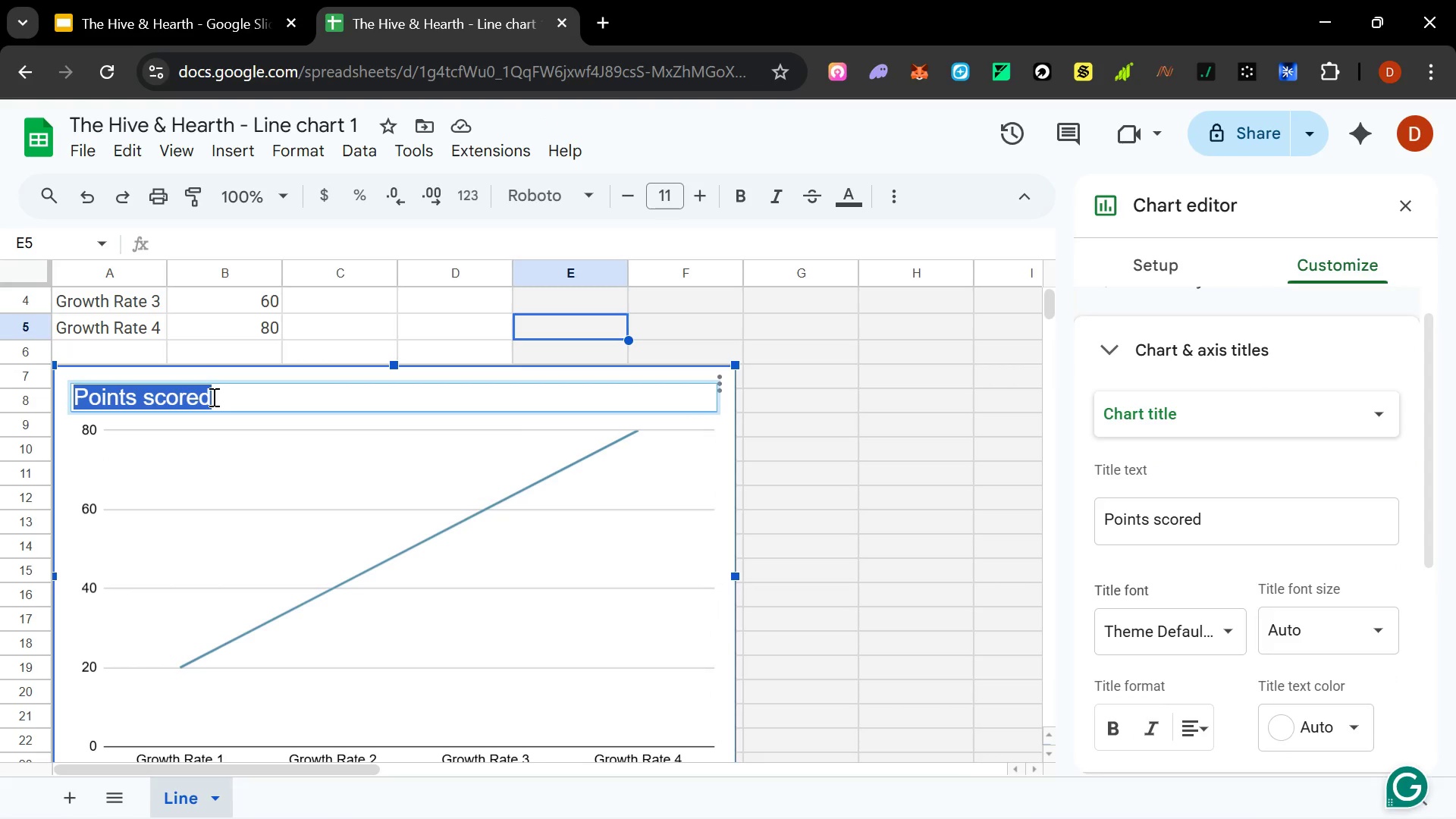 
wait(7.17)
 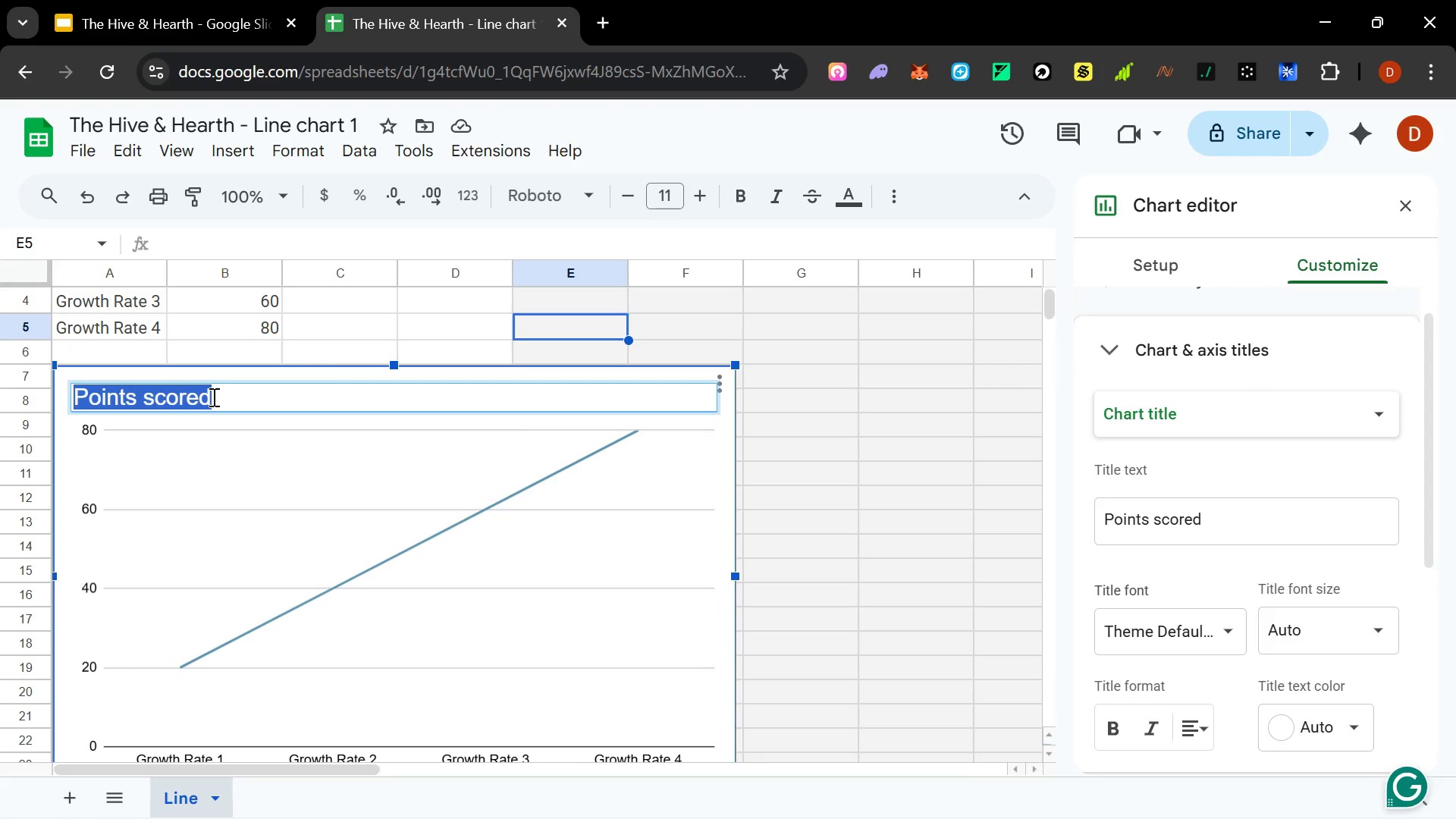 
type(Scalability)
 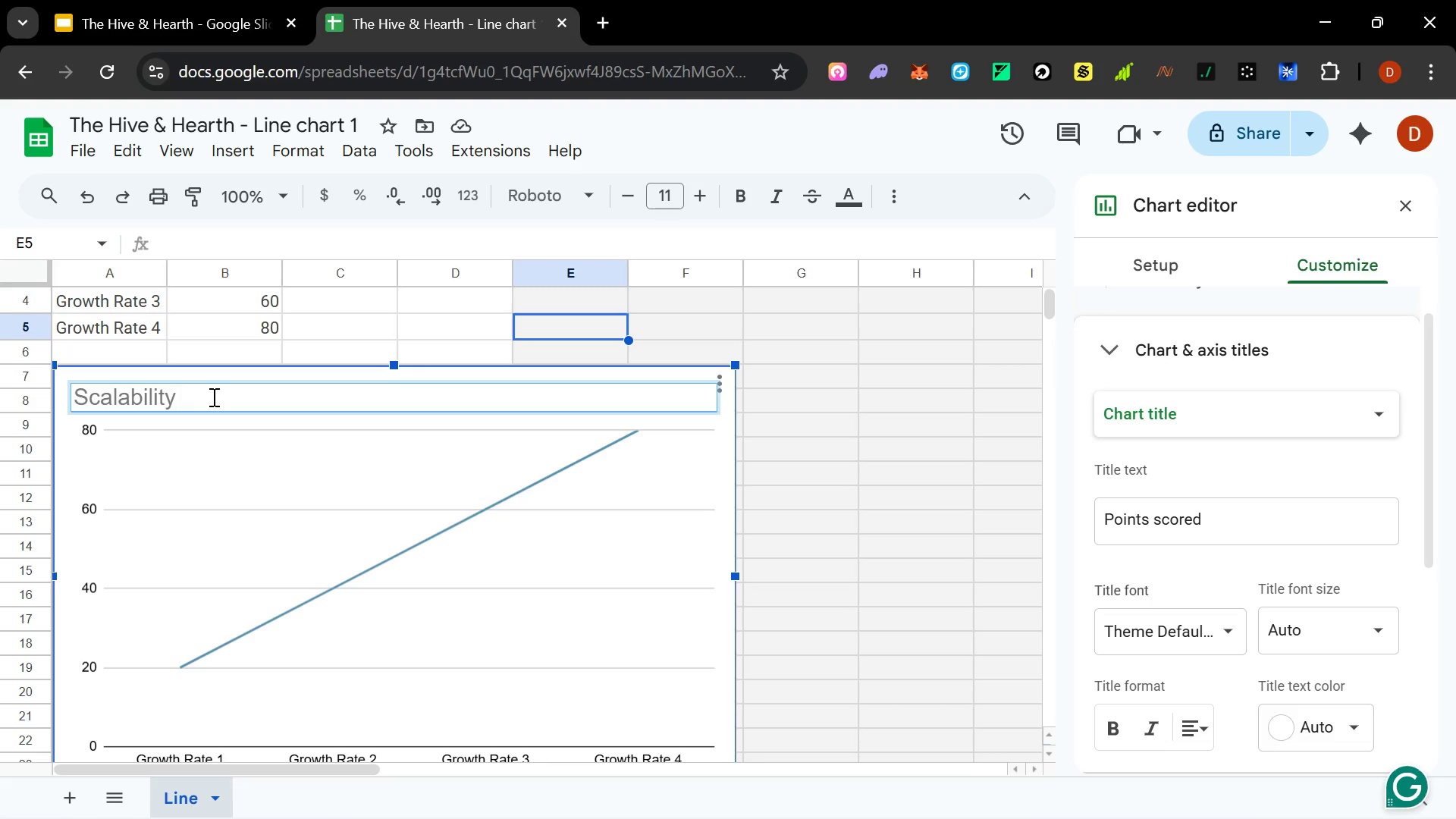 
key(Enter)
 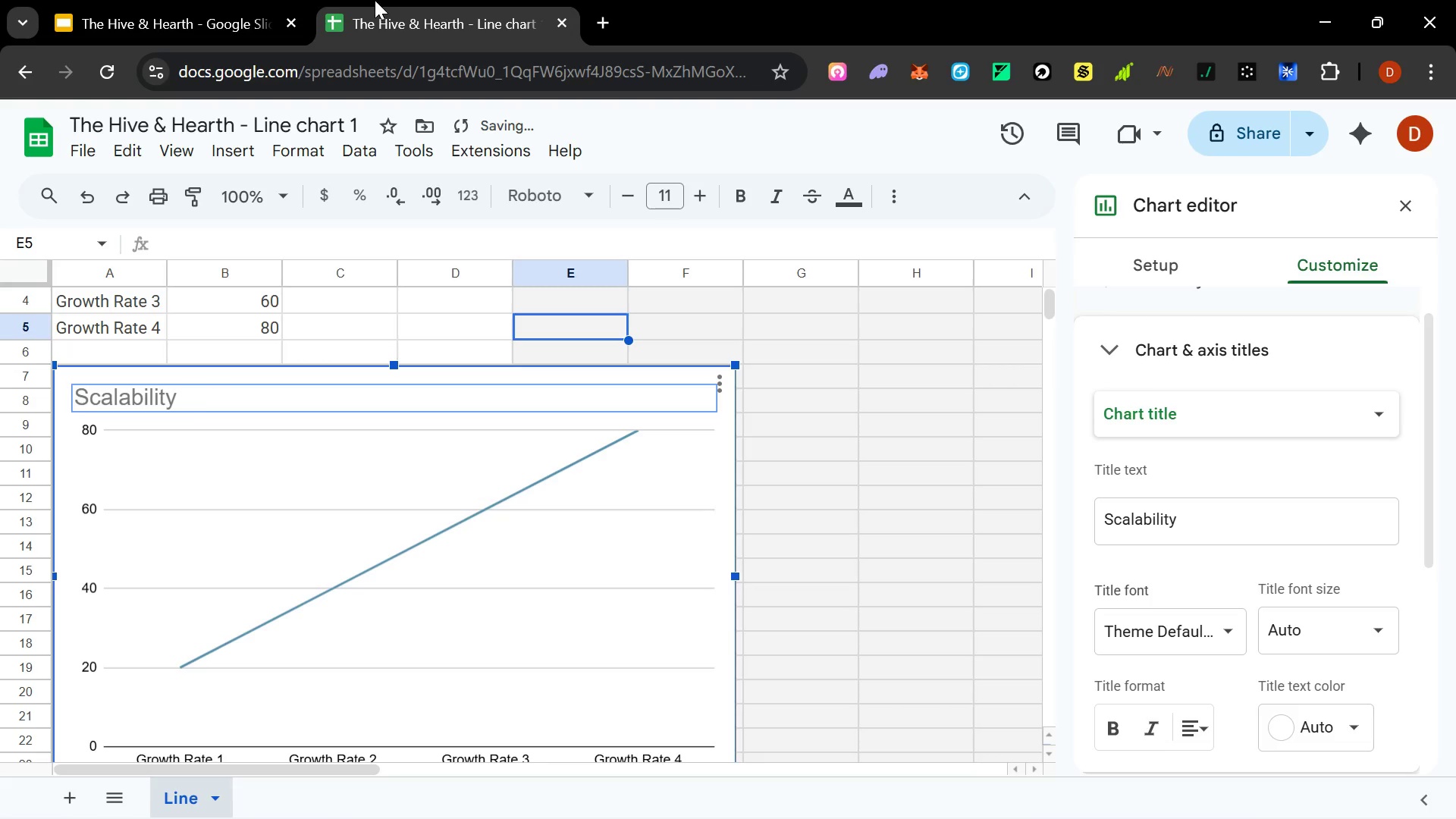 
left_click([180, 30])
 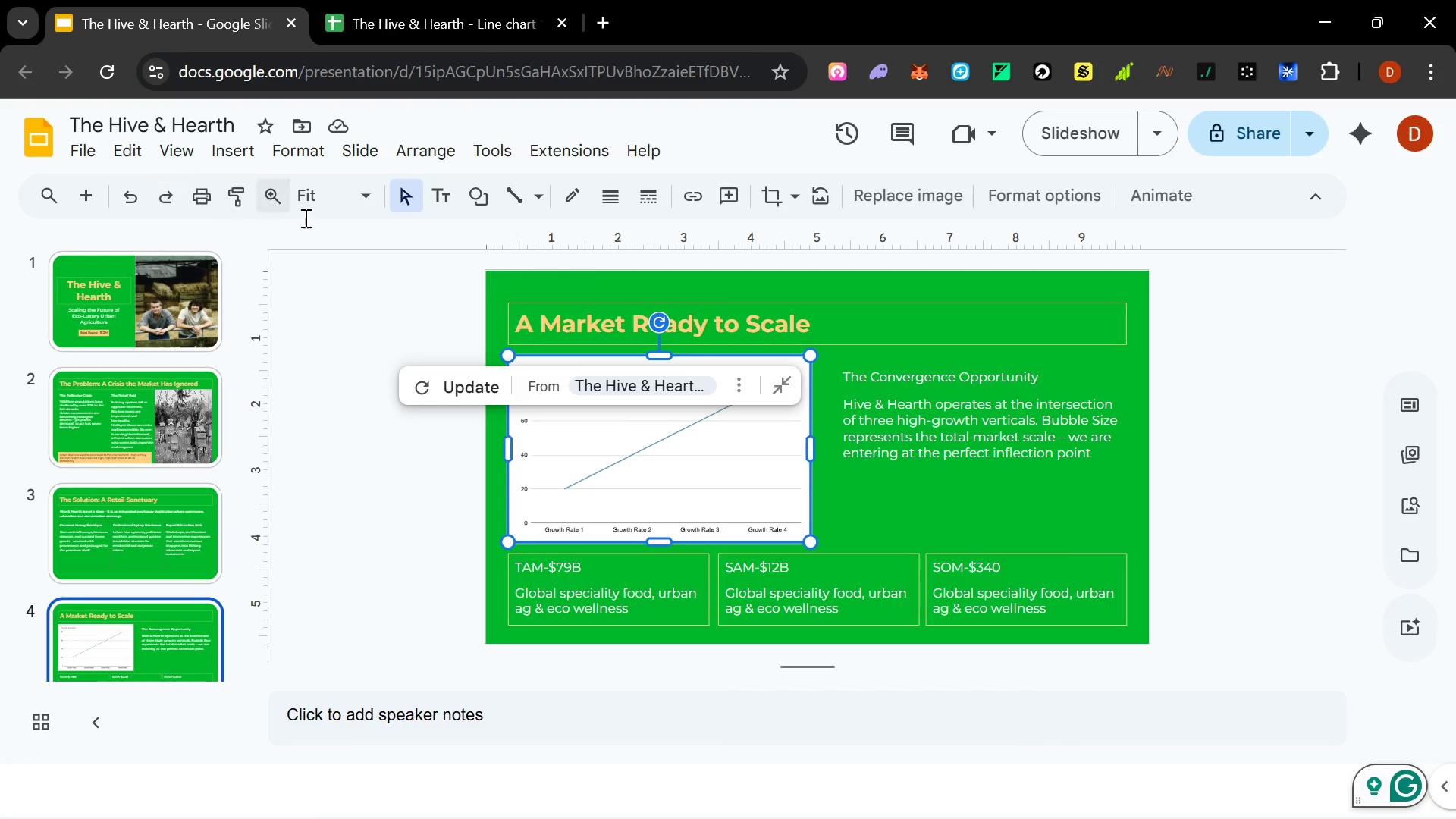 
left_click([462, 387])
 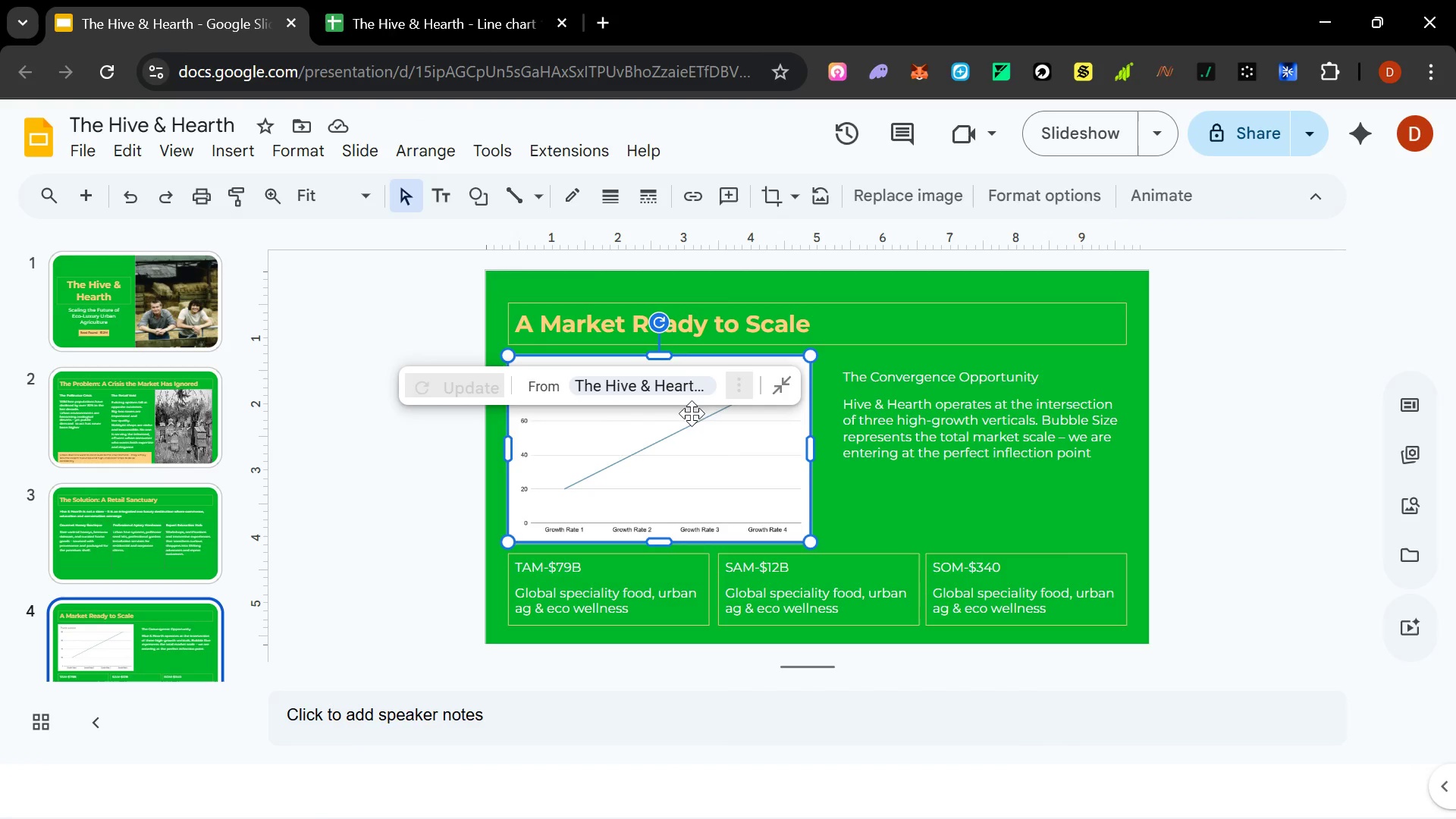 
mouse_move([732, 463])
 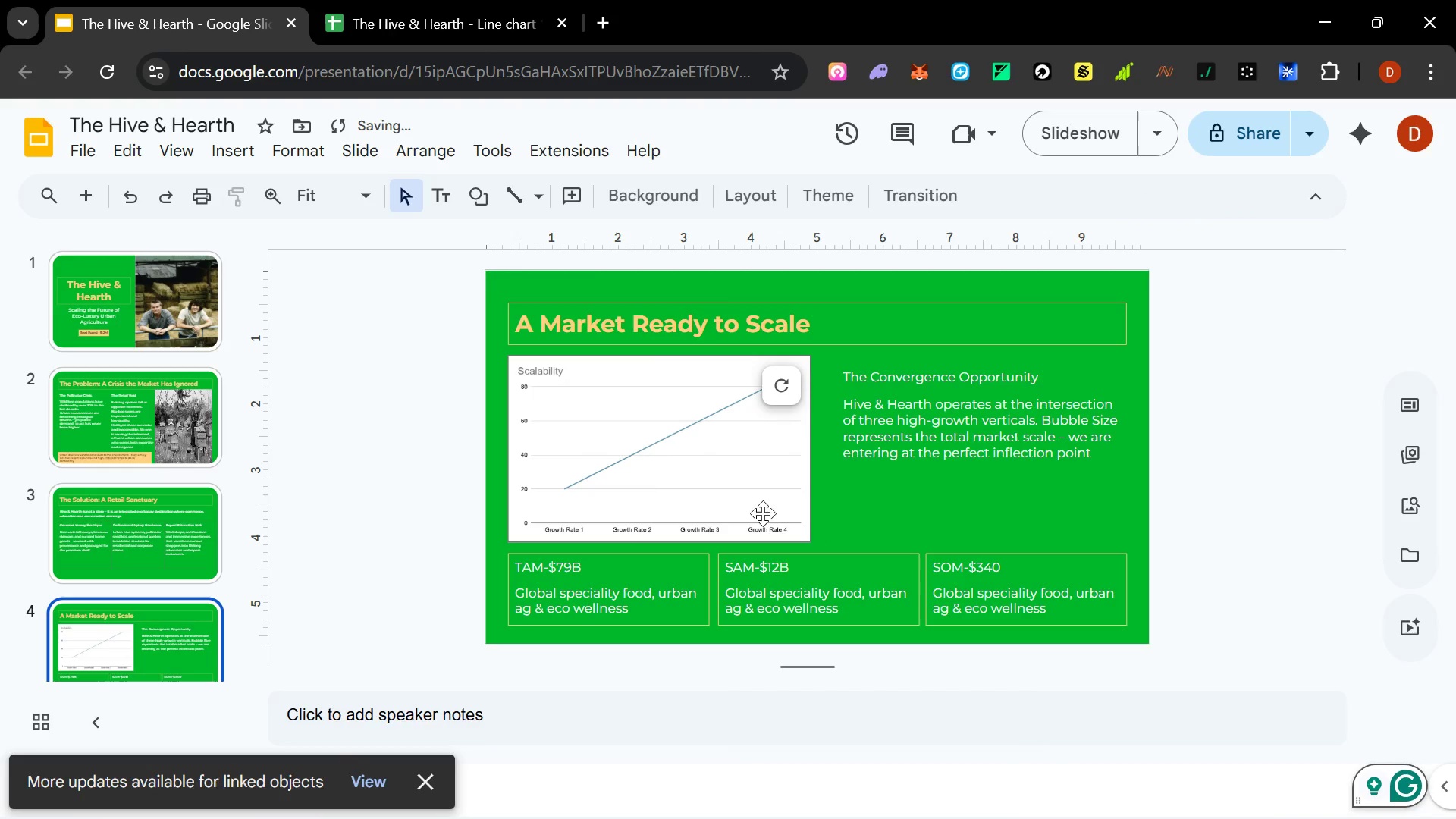 
left_click([657, 465])
 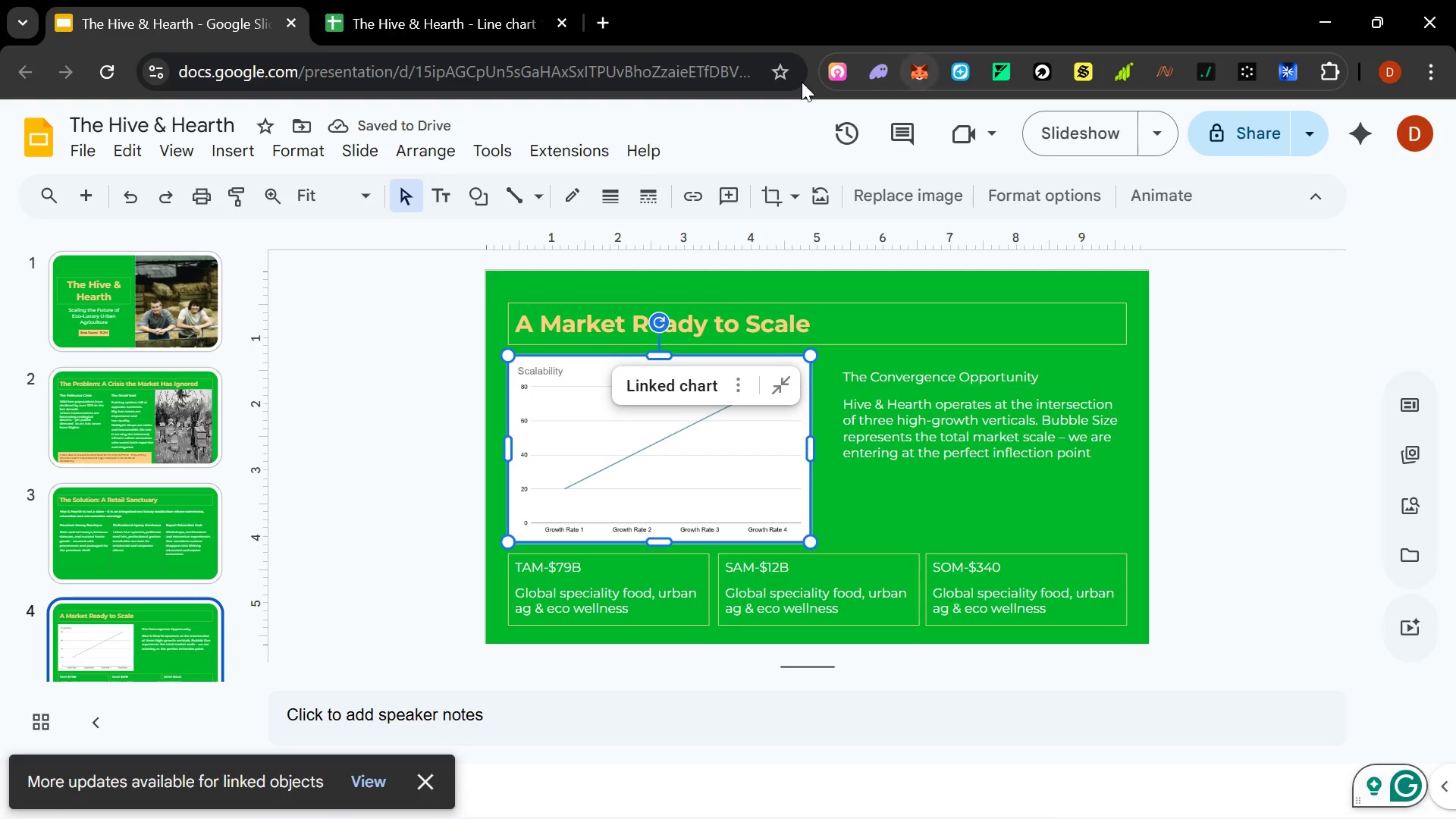 
left_click([425, 17])
 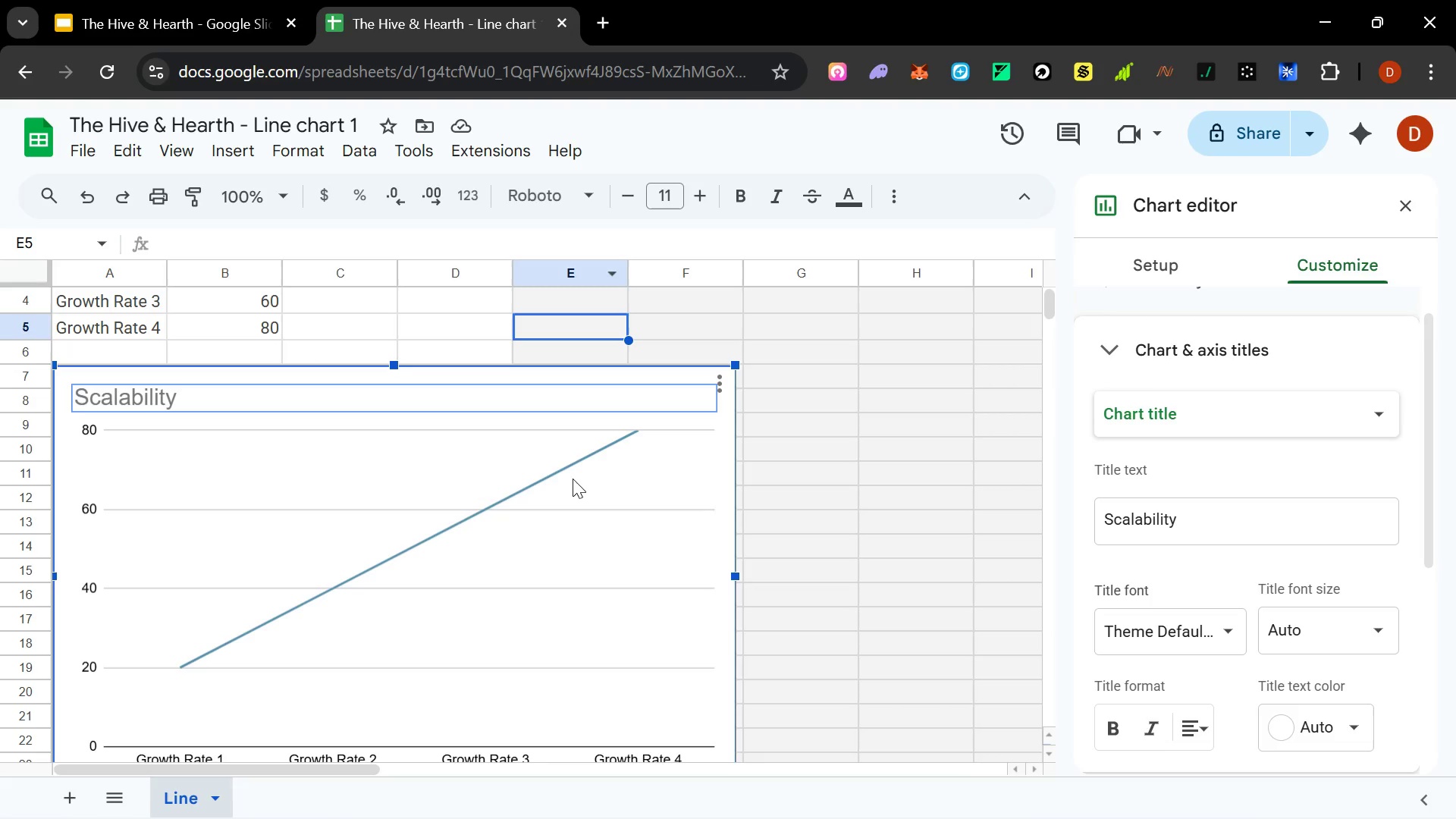 
left_click([573, 480])
 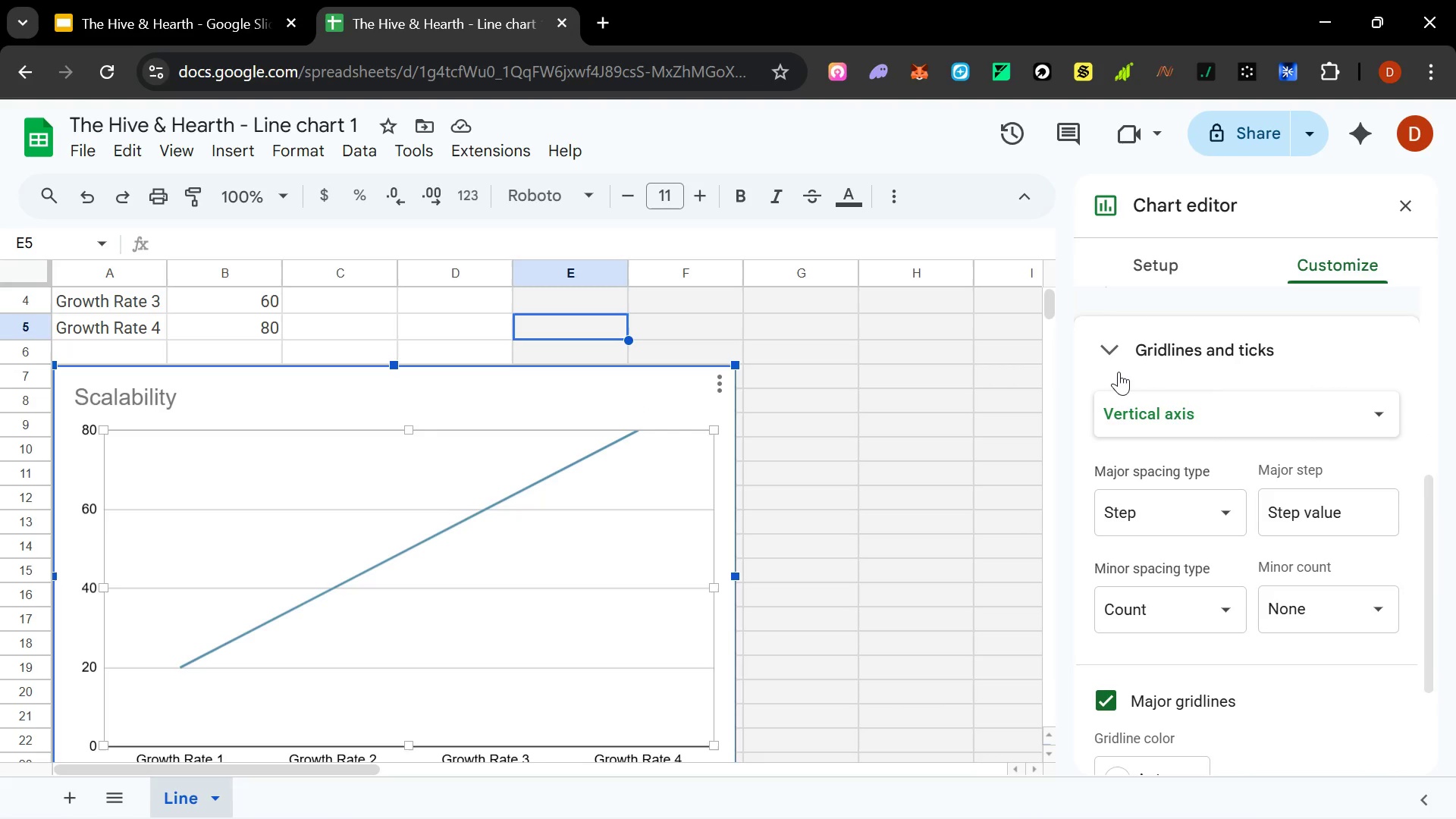 
left_click([1119, 363])
 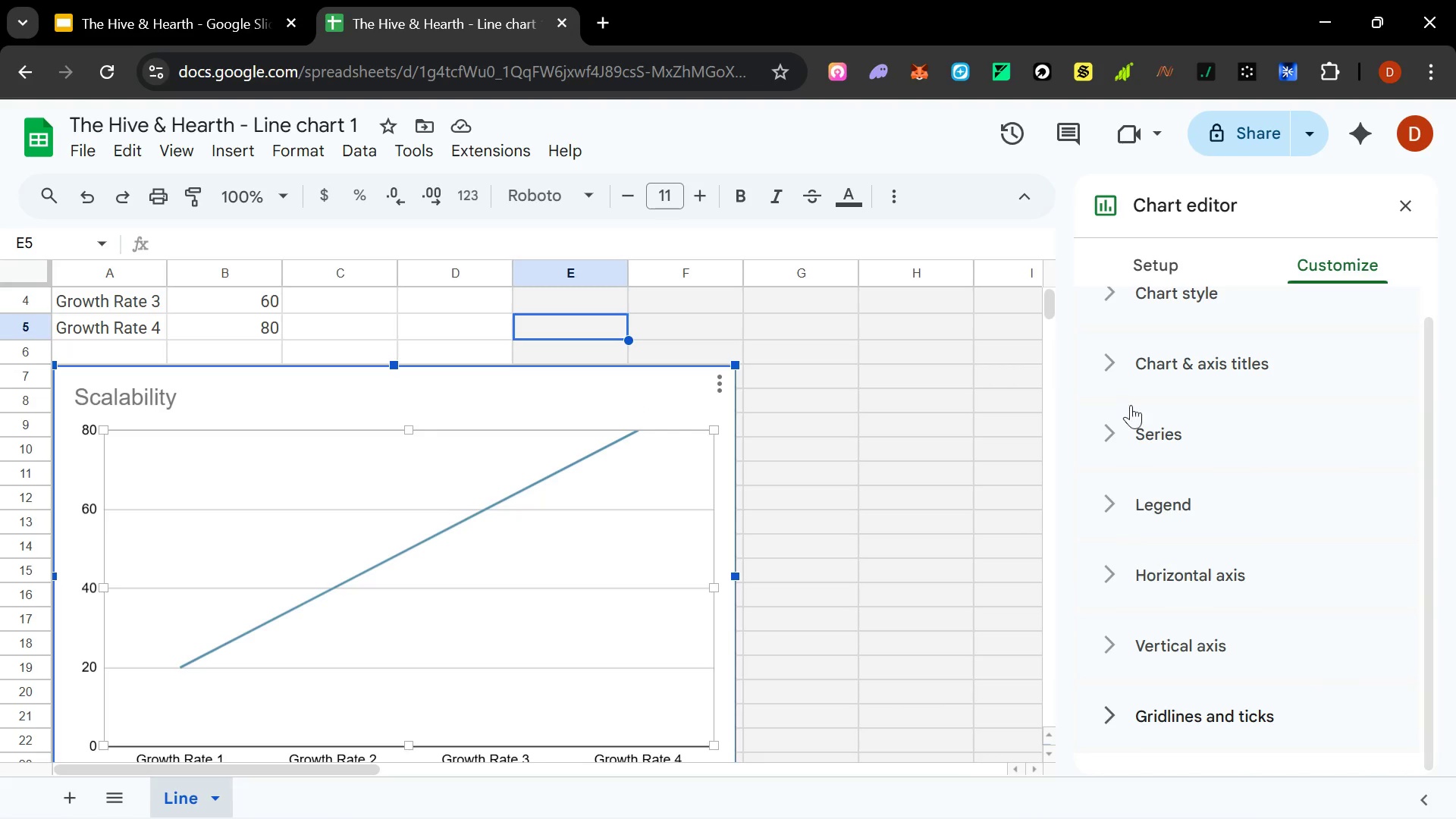 
scroll: coordinate [1134, 439], scroll_direction: up, amount: 4.0
 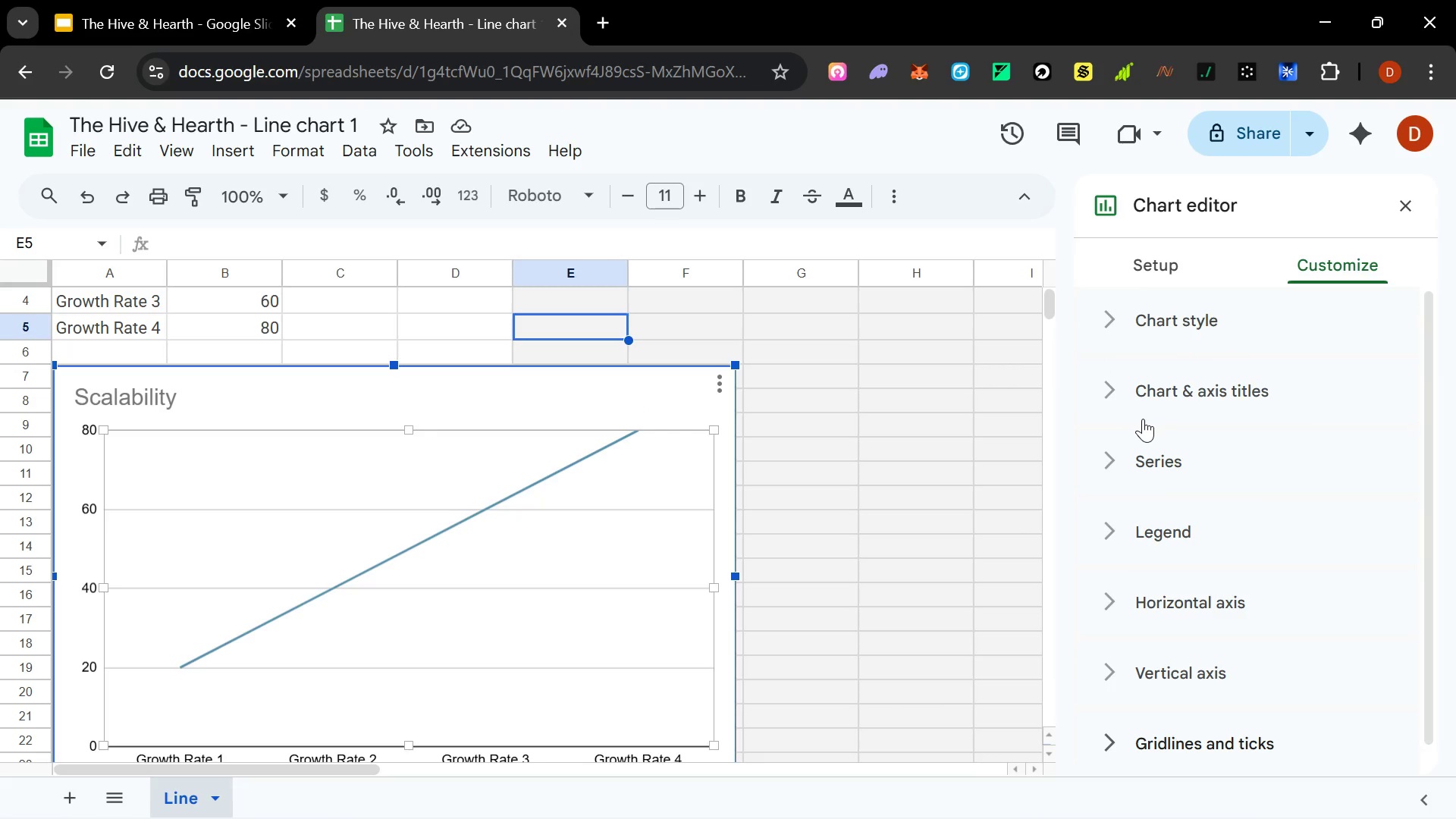 
scroll: coordinate [1142, 416], scroll_direction: down, amount: 3.0
 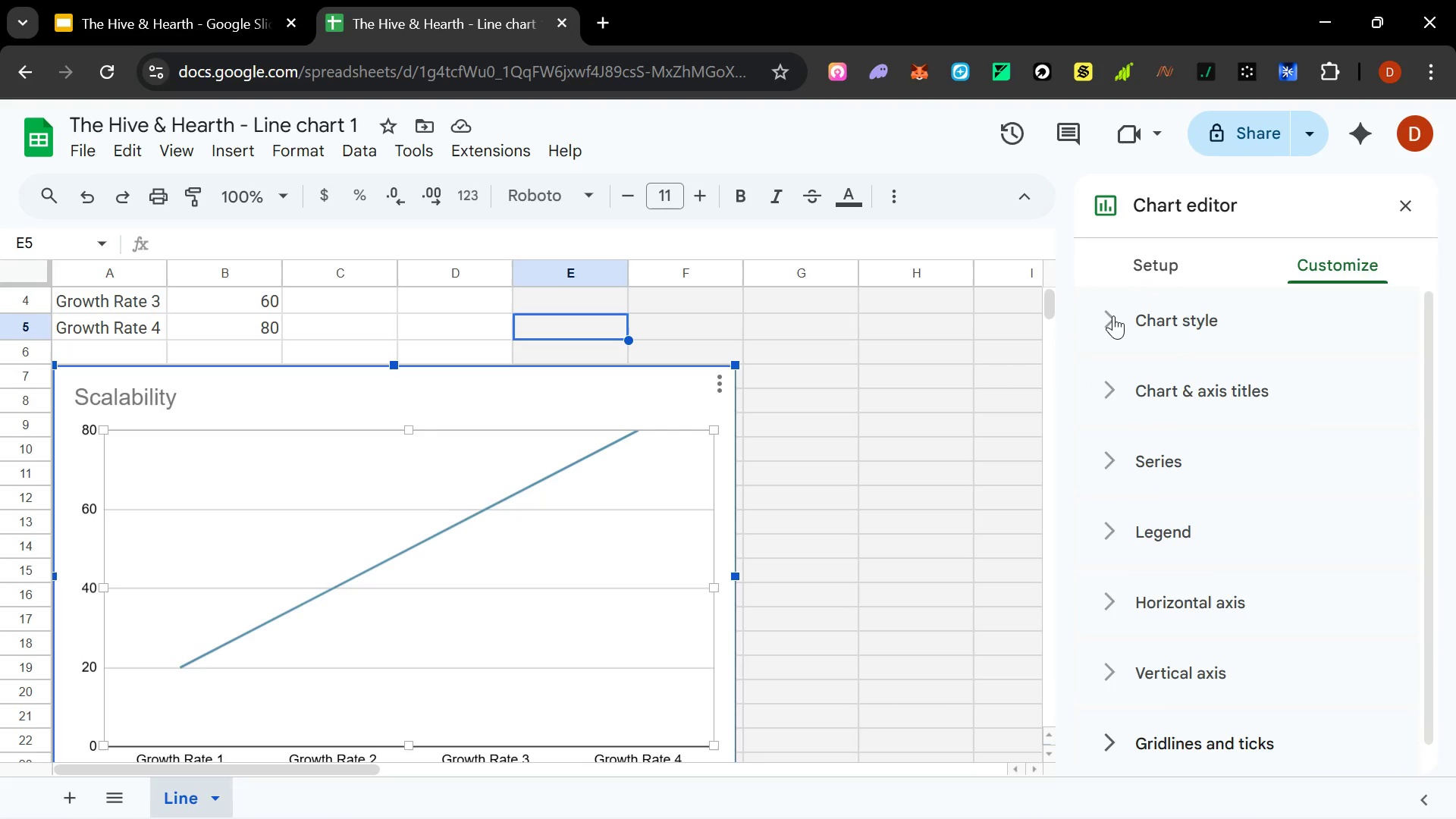 
left_click([1113, 315])
 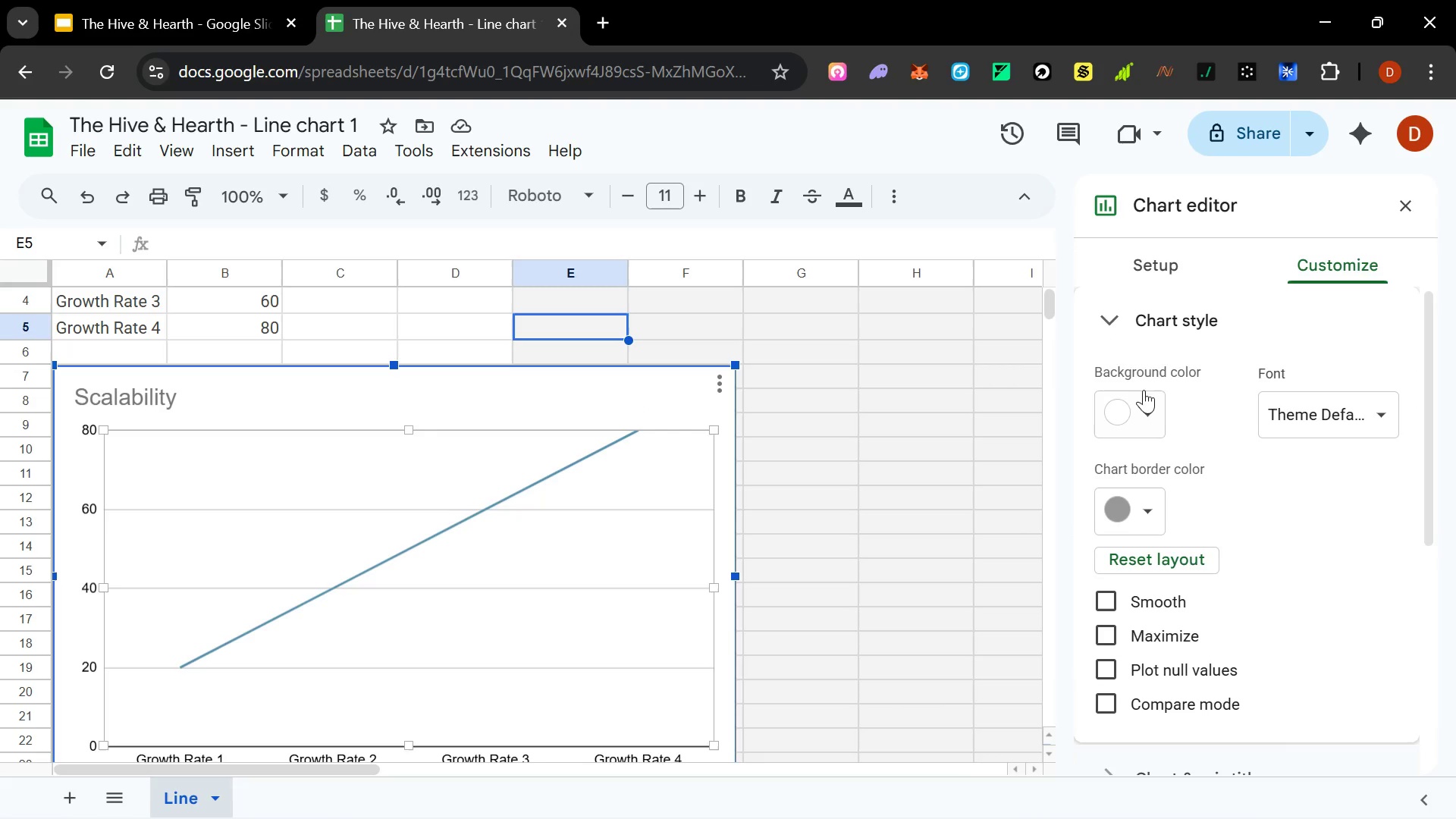 
left_click([1151, 405])
 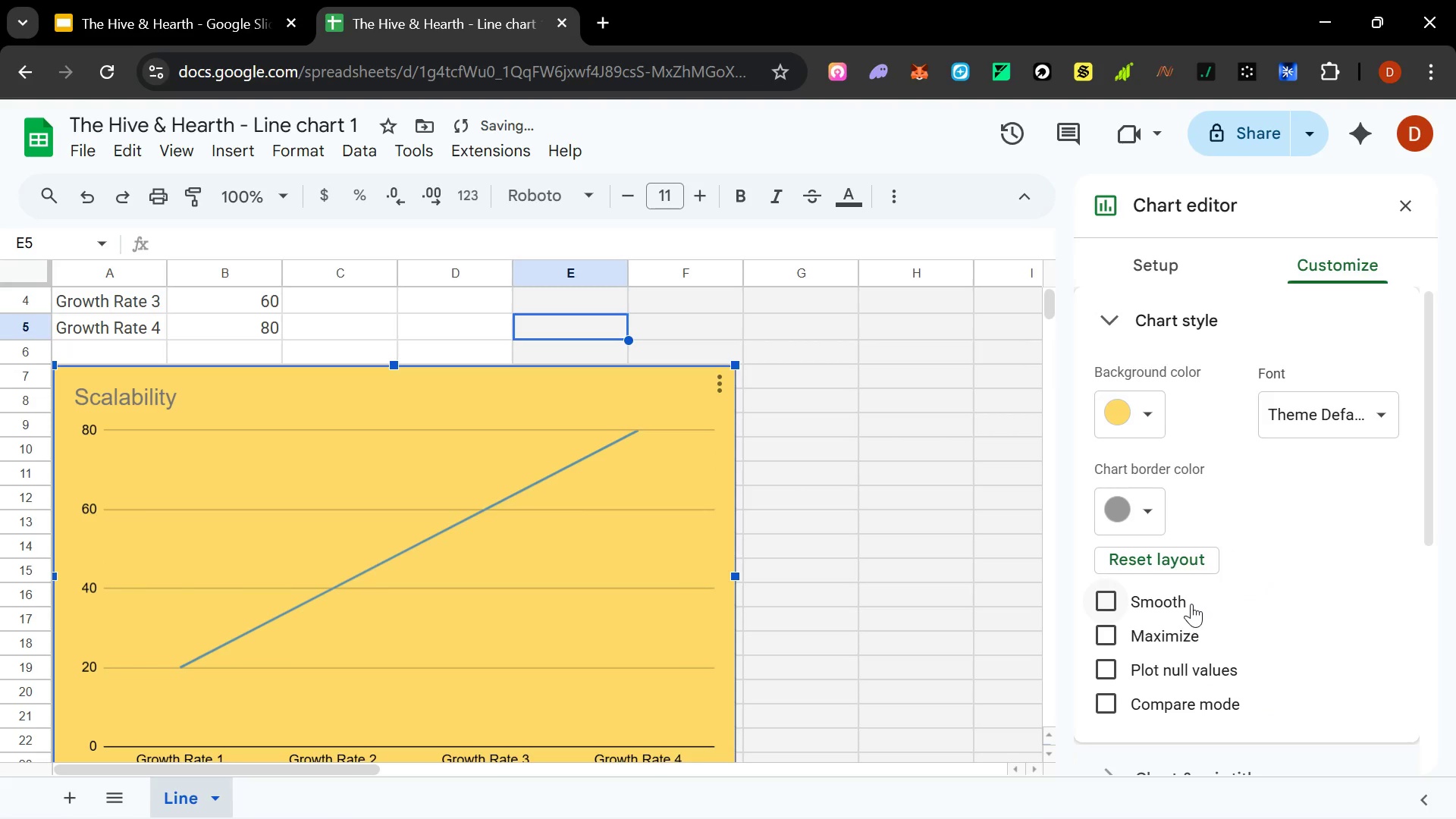 
mouse_move([1166, 476])
 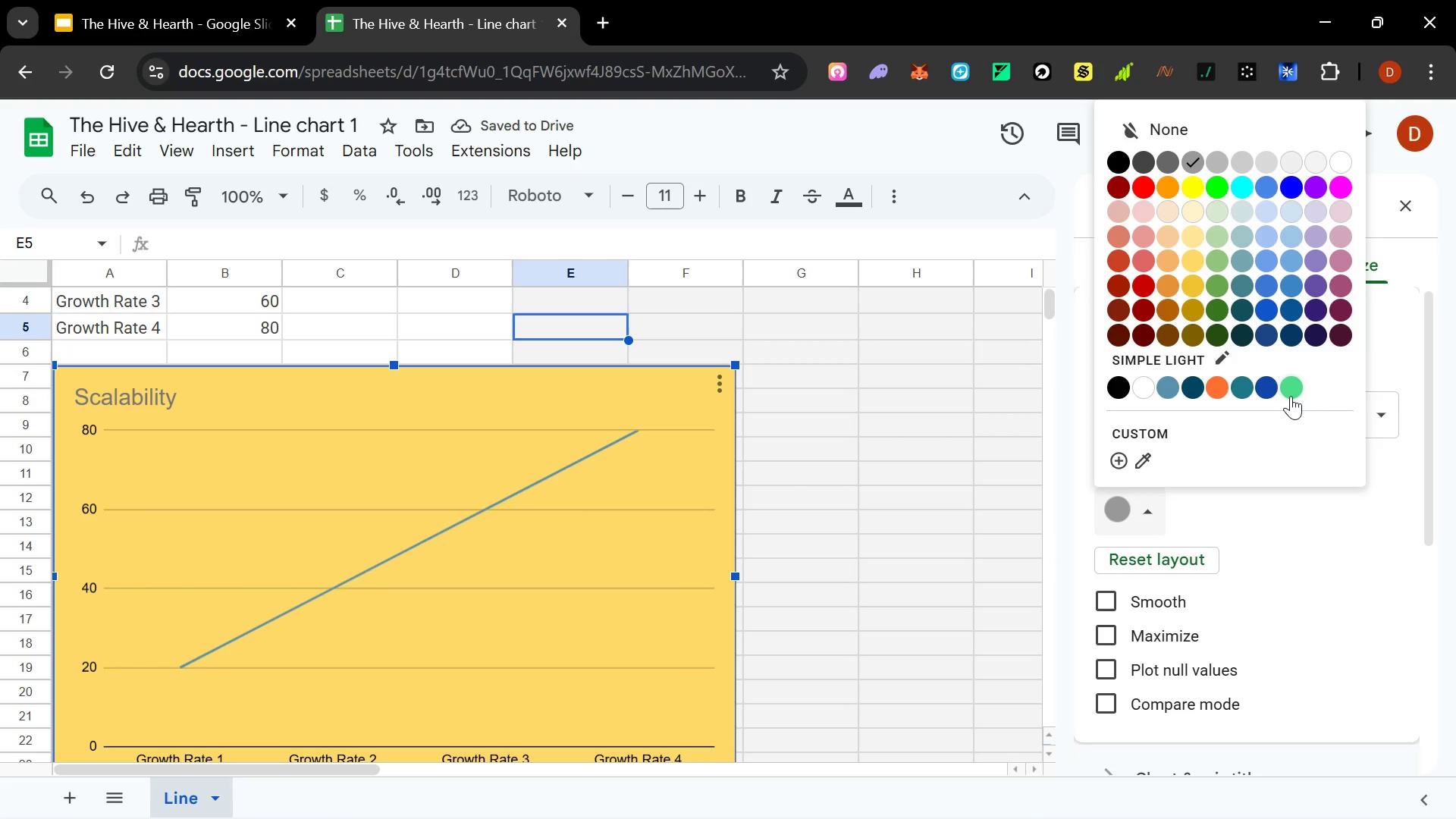 
left_click([1291, 393])
 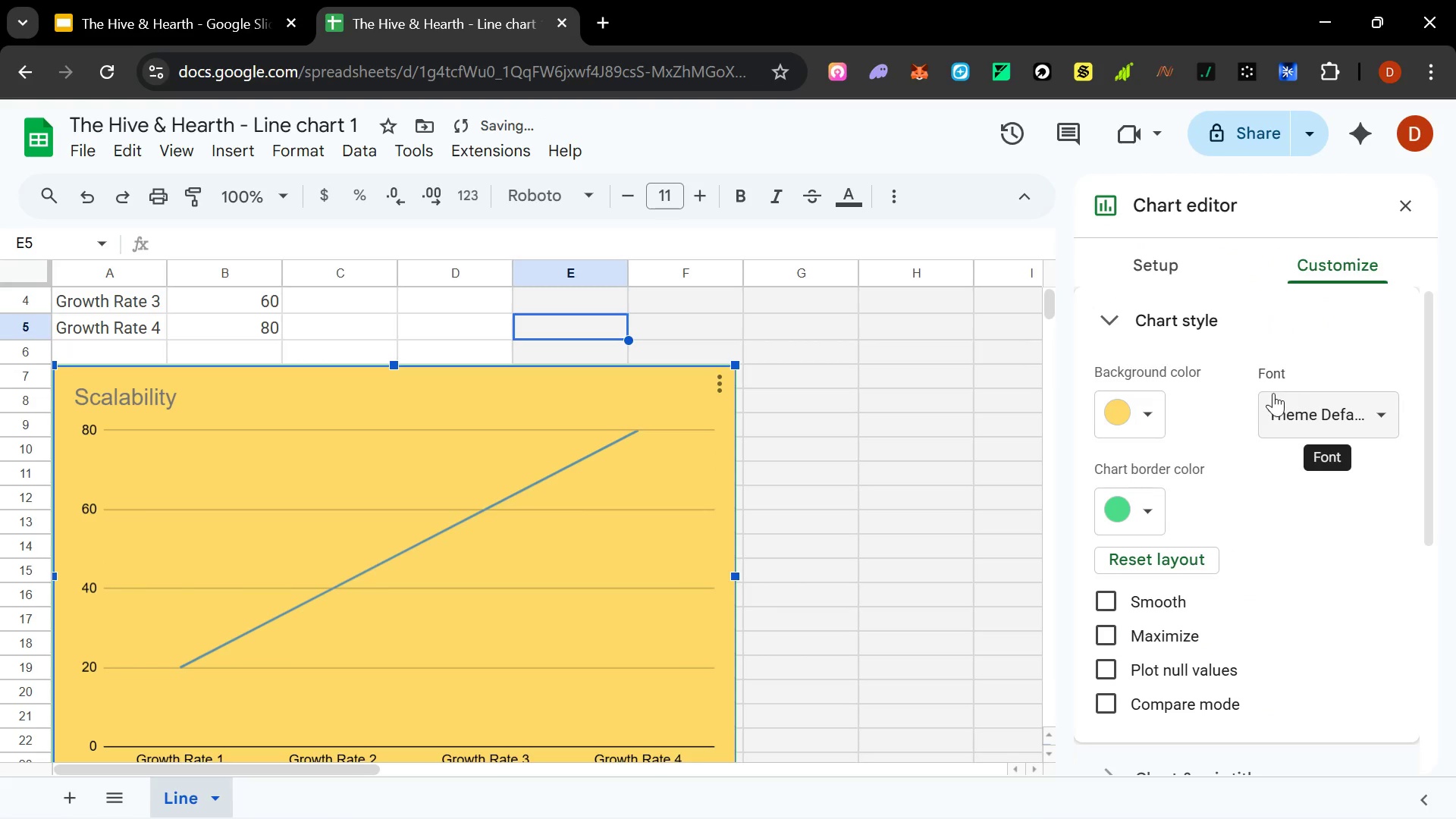 
mouse_move([1151, 436])
 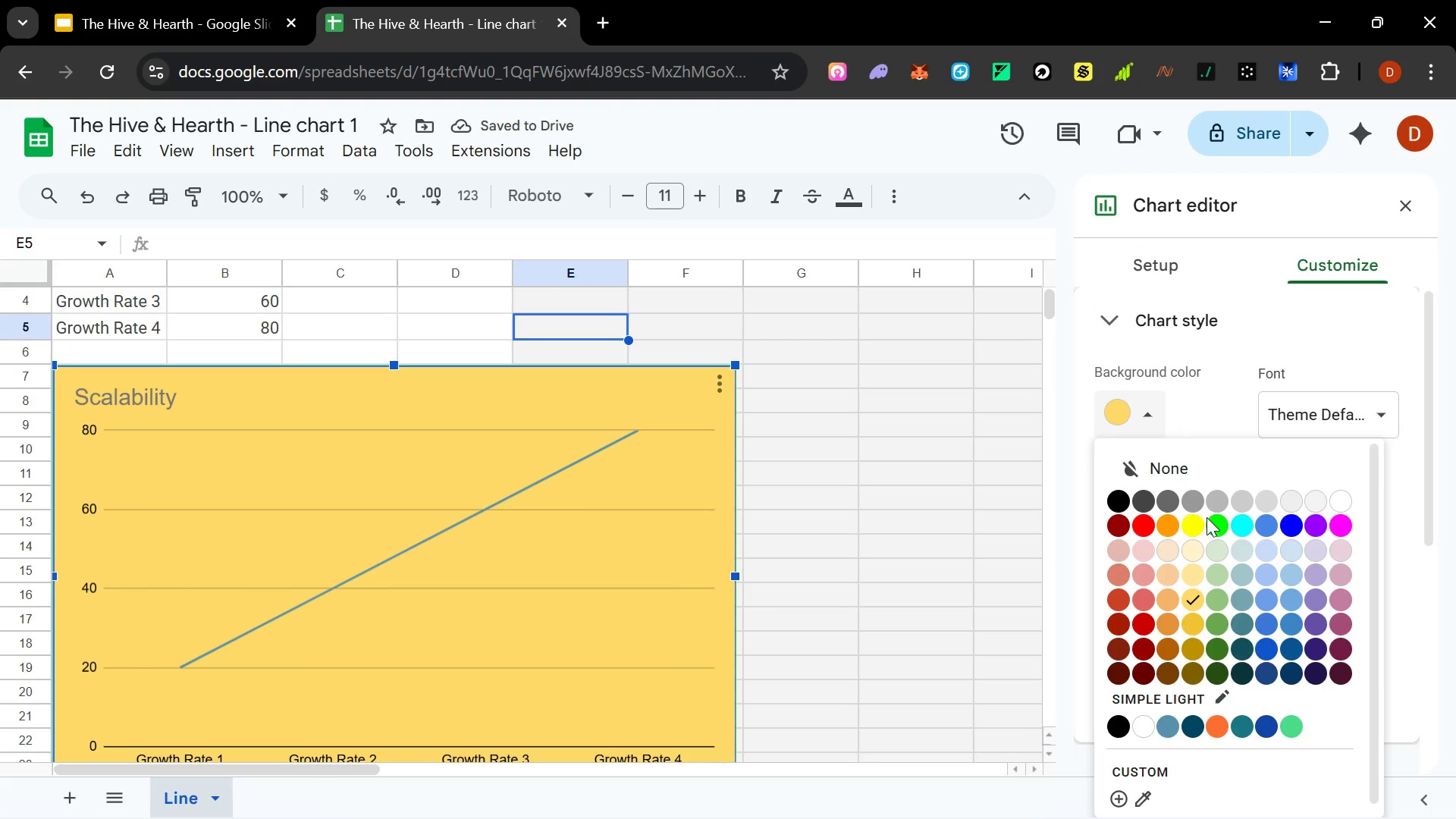 
left_click([1219, 519])
 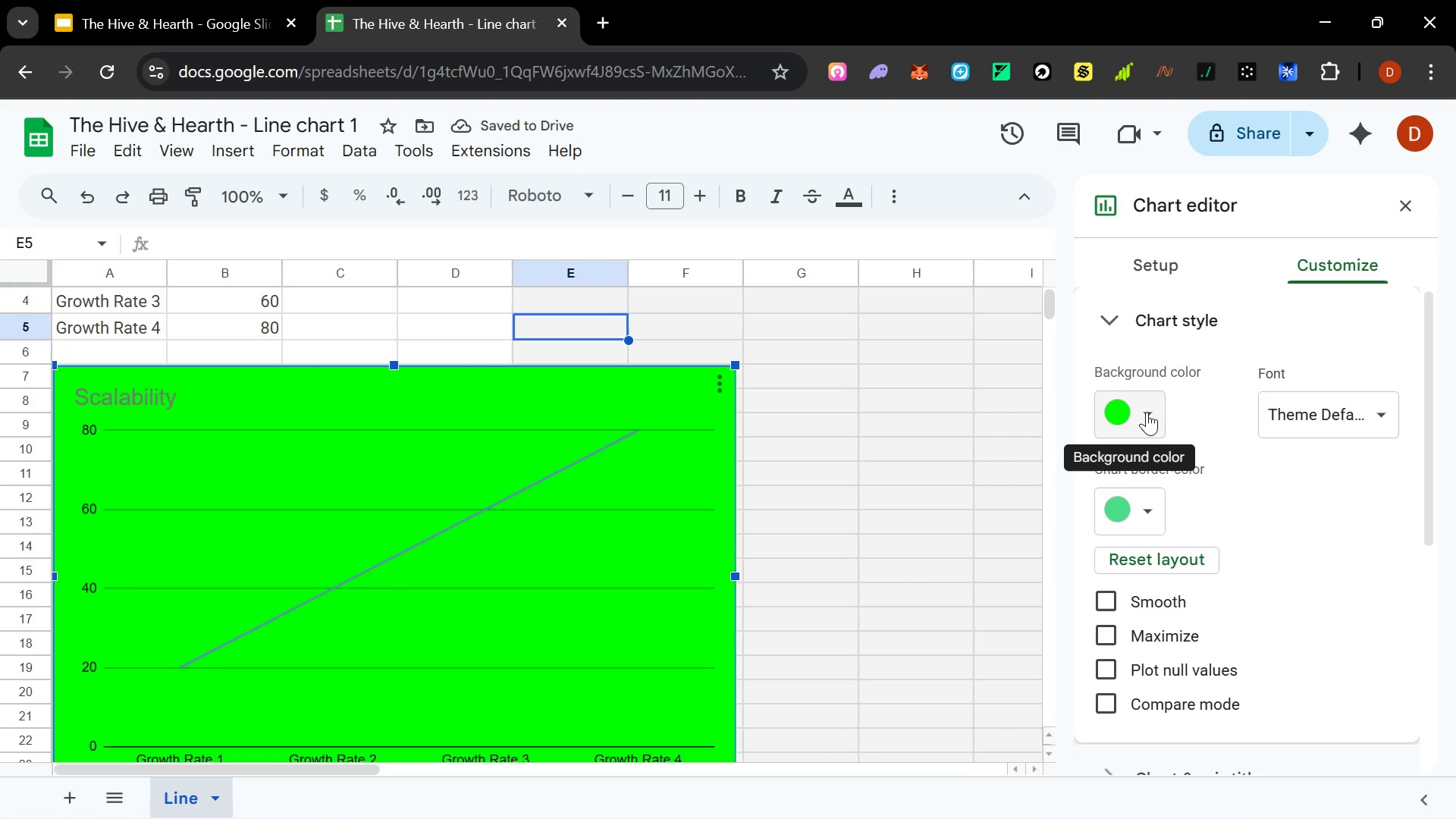 
wait(5.56)
 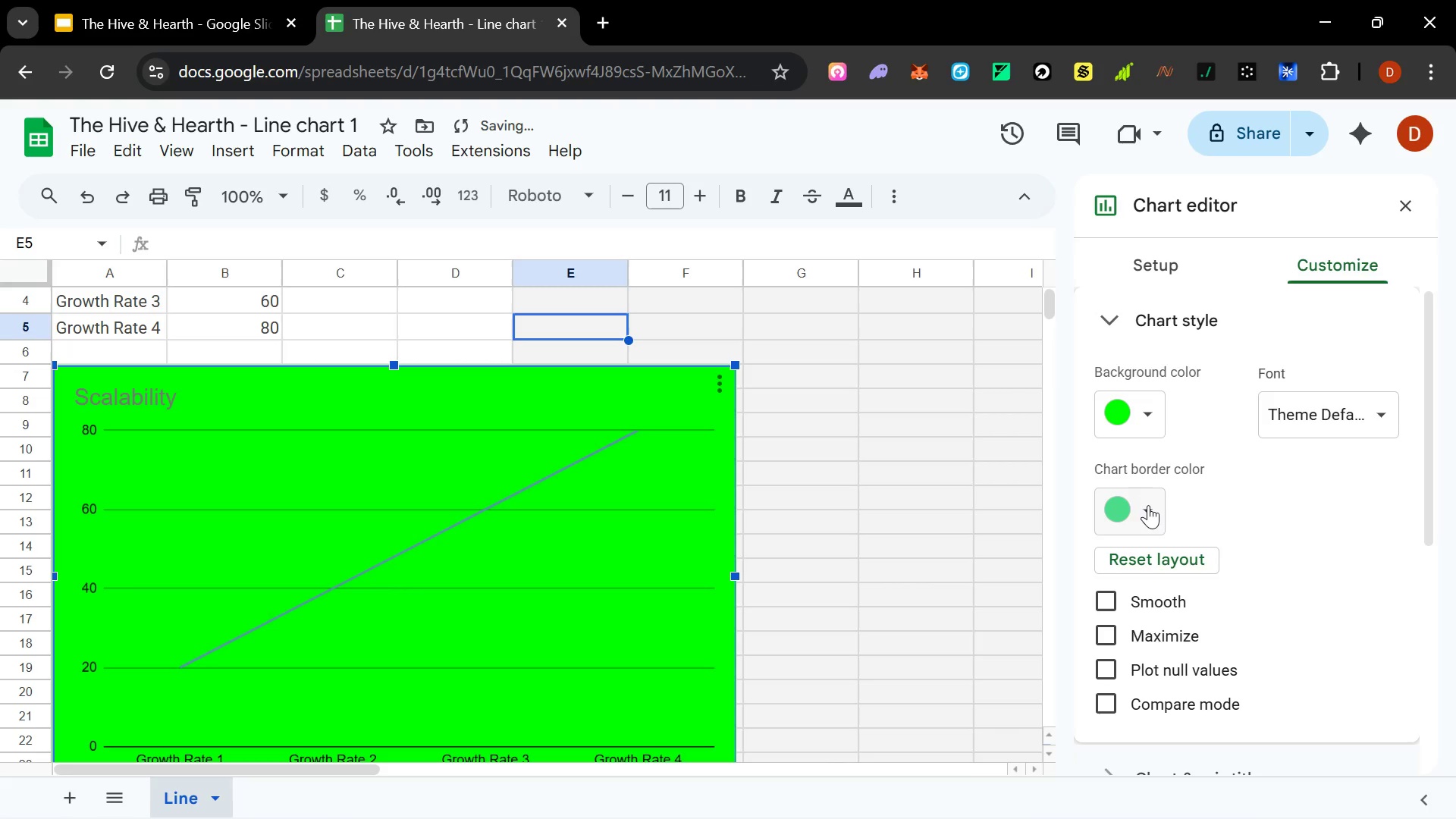 
left_click([1365, 413])
 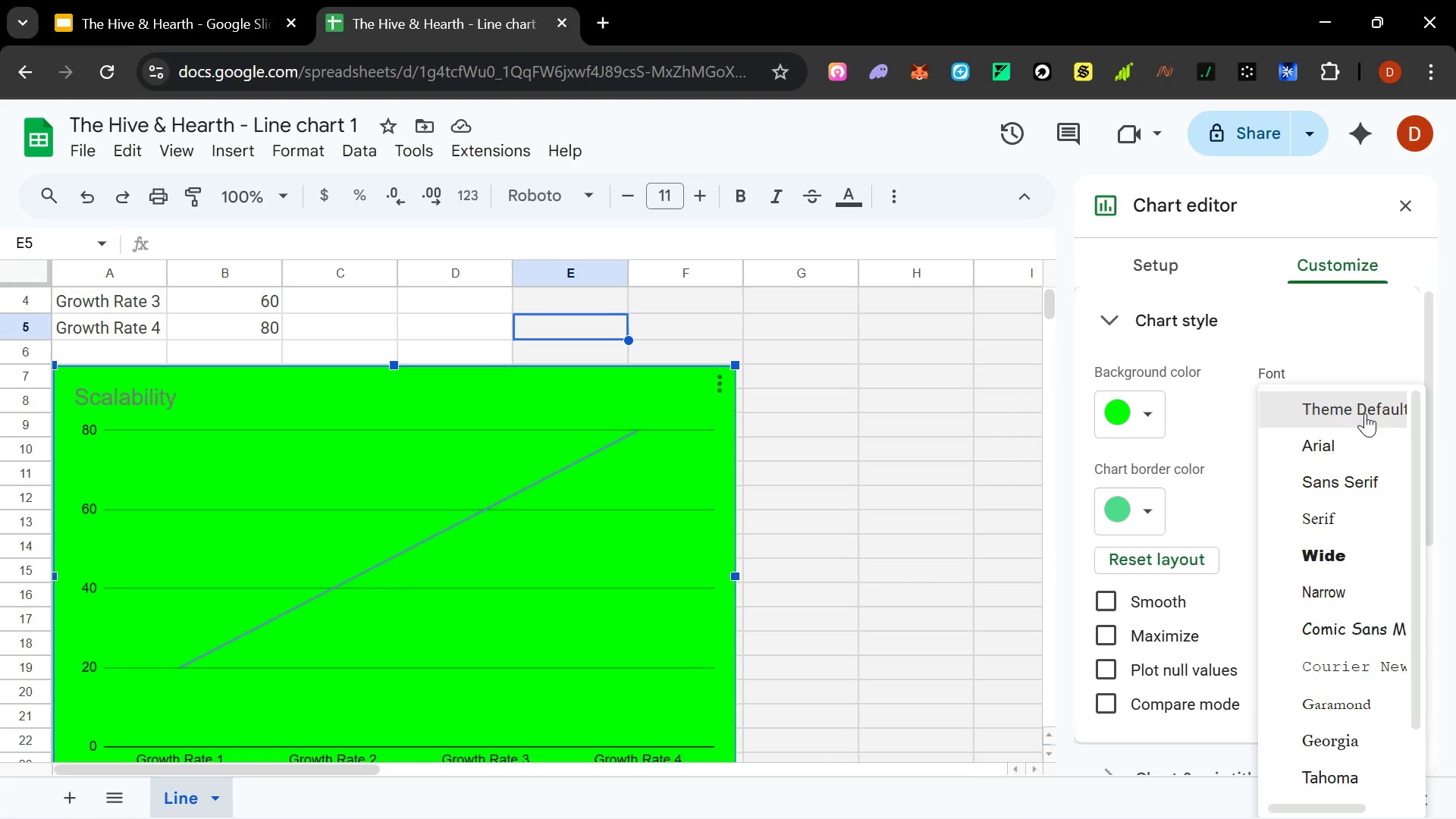 
left_click([1365, 413])
 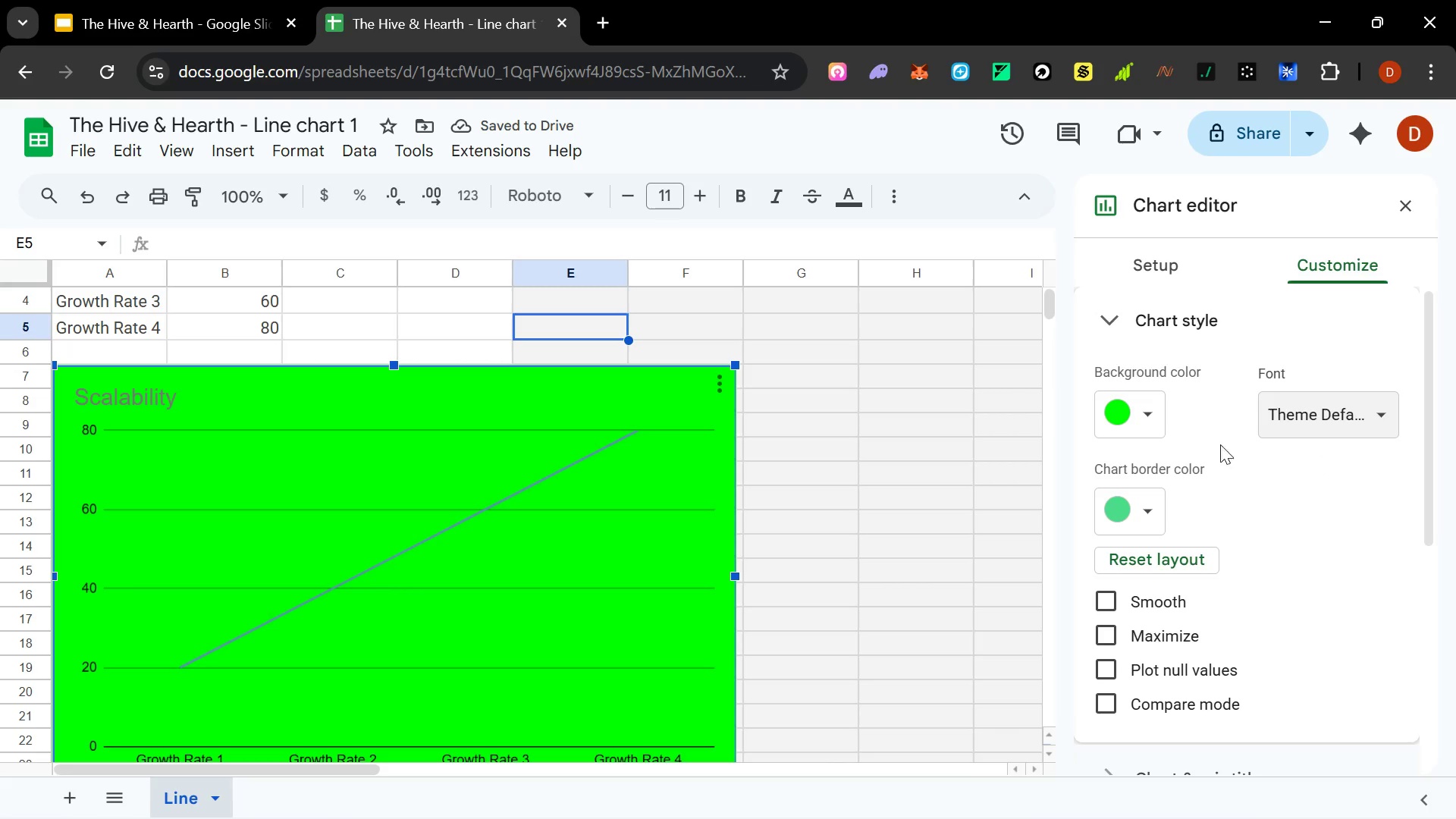 
wait(6.47)
 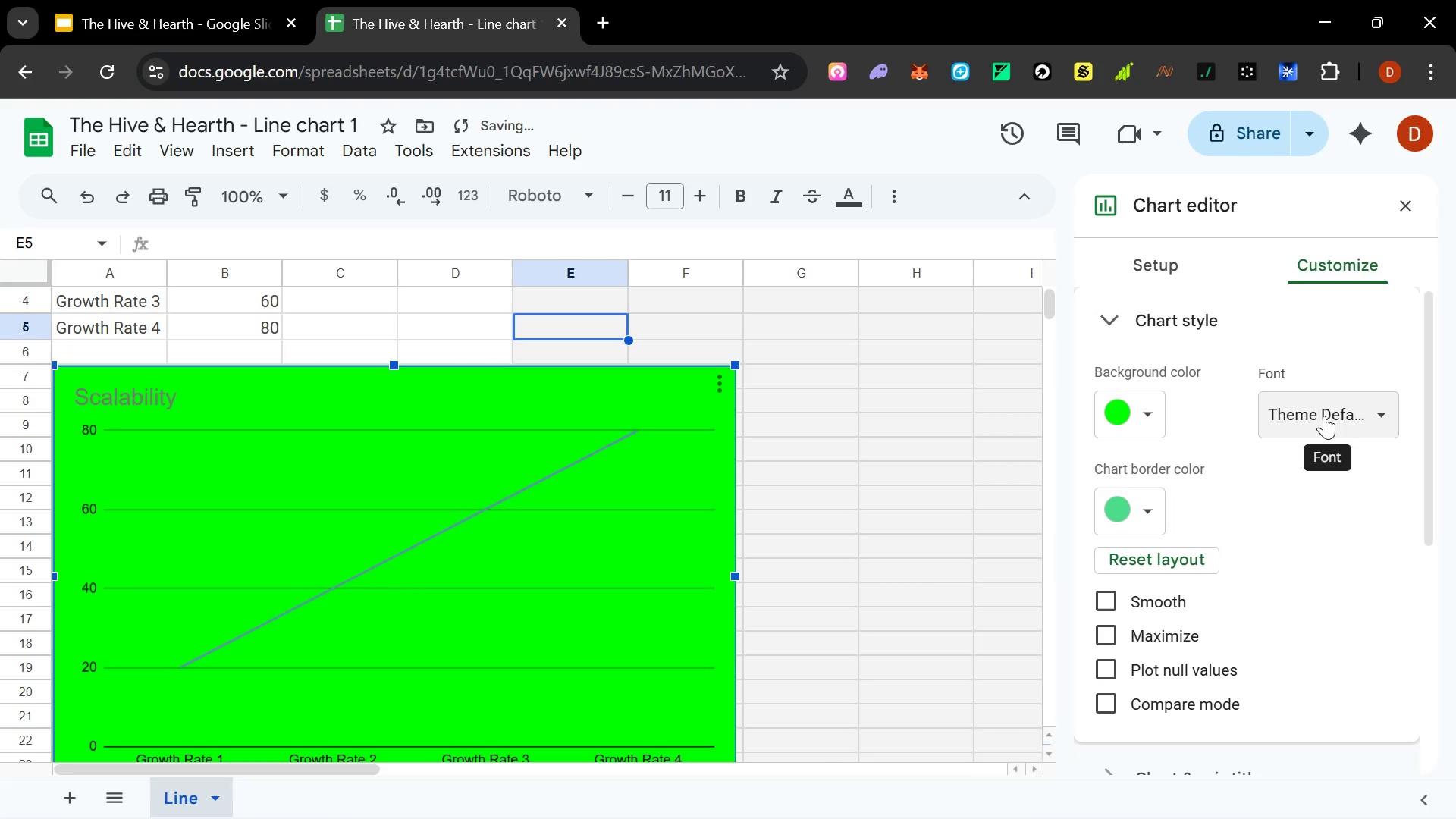 
left_click([1155, 510])
 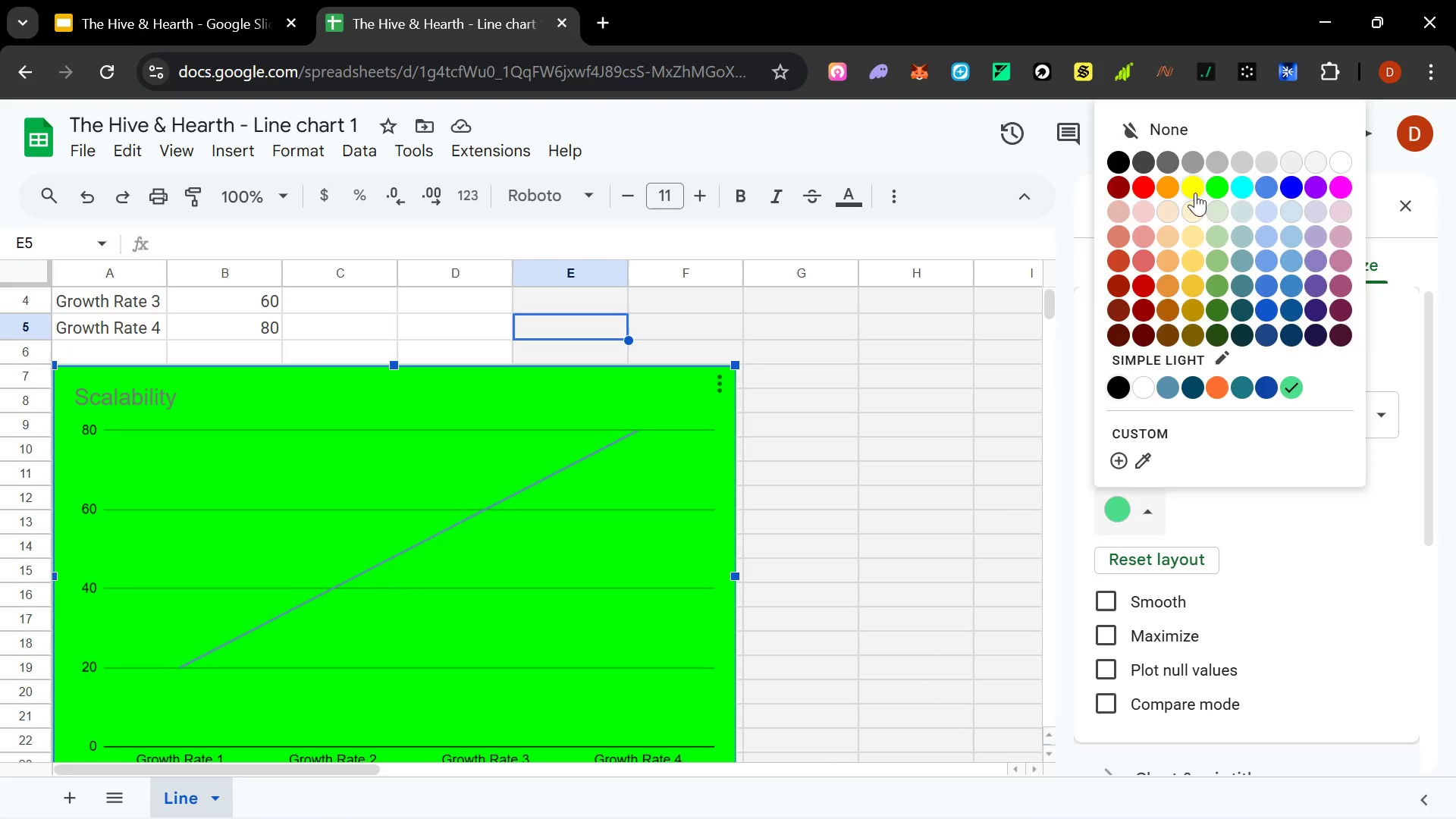 
wait(5.83)
 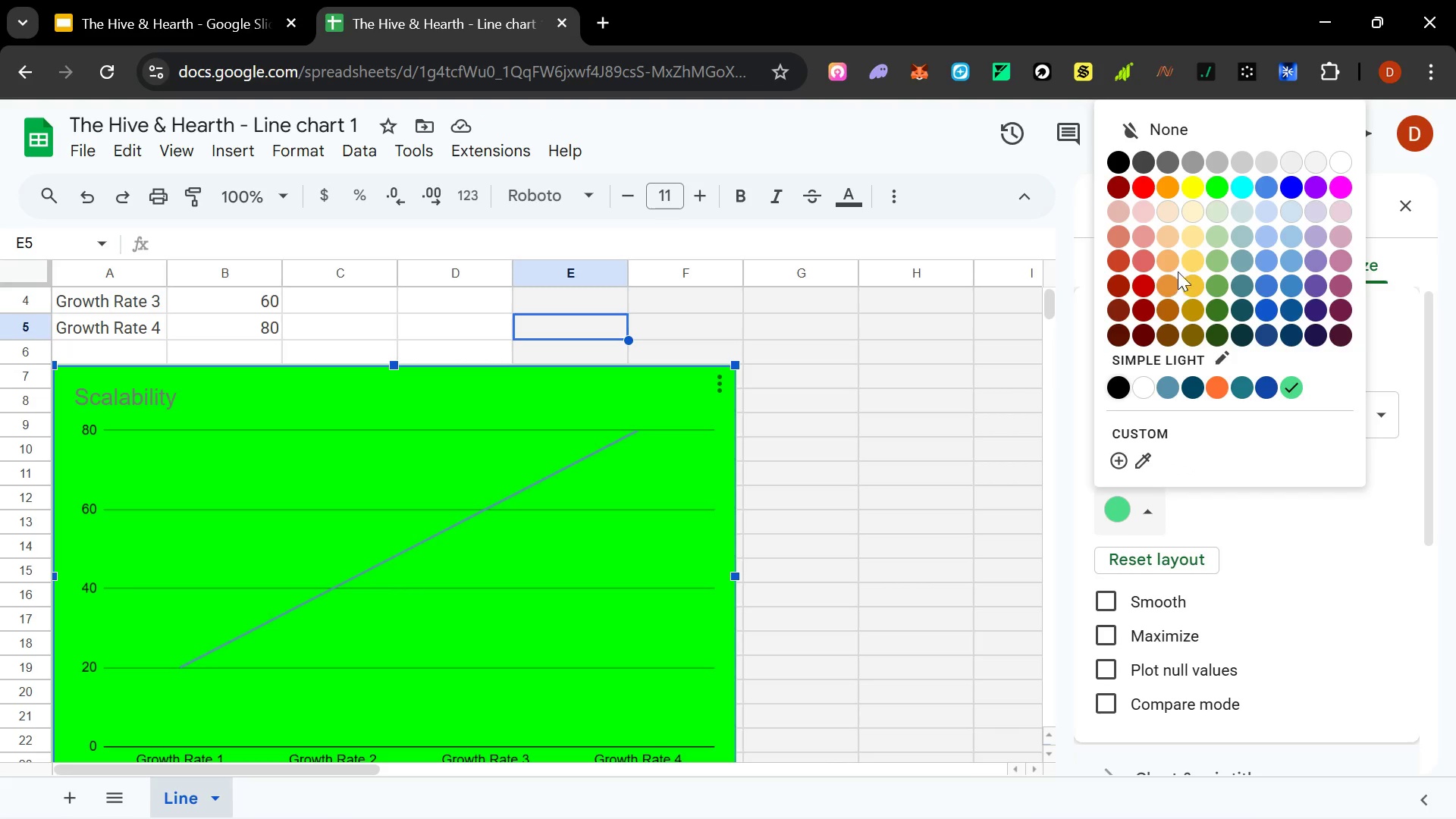 
key(Control+Z)
 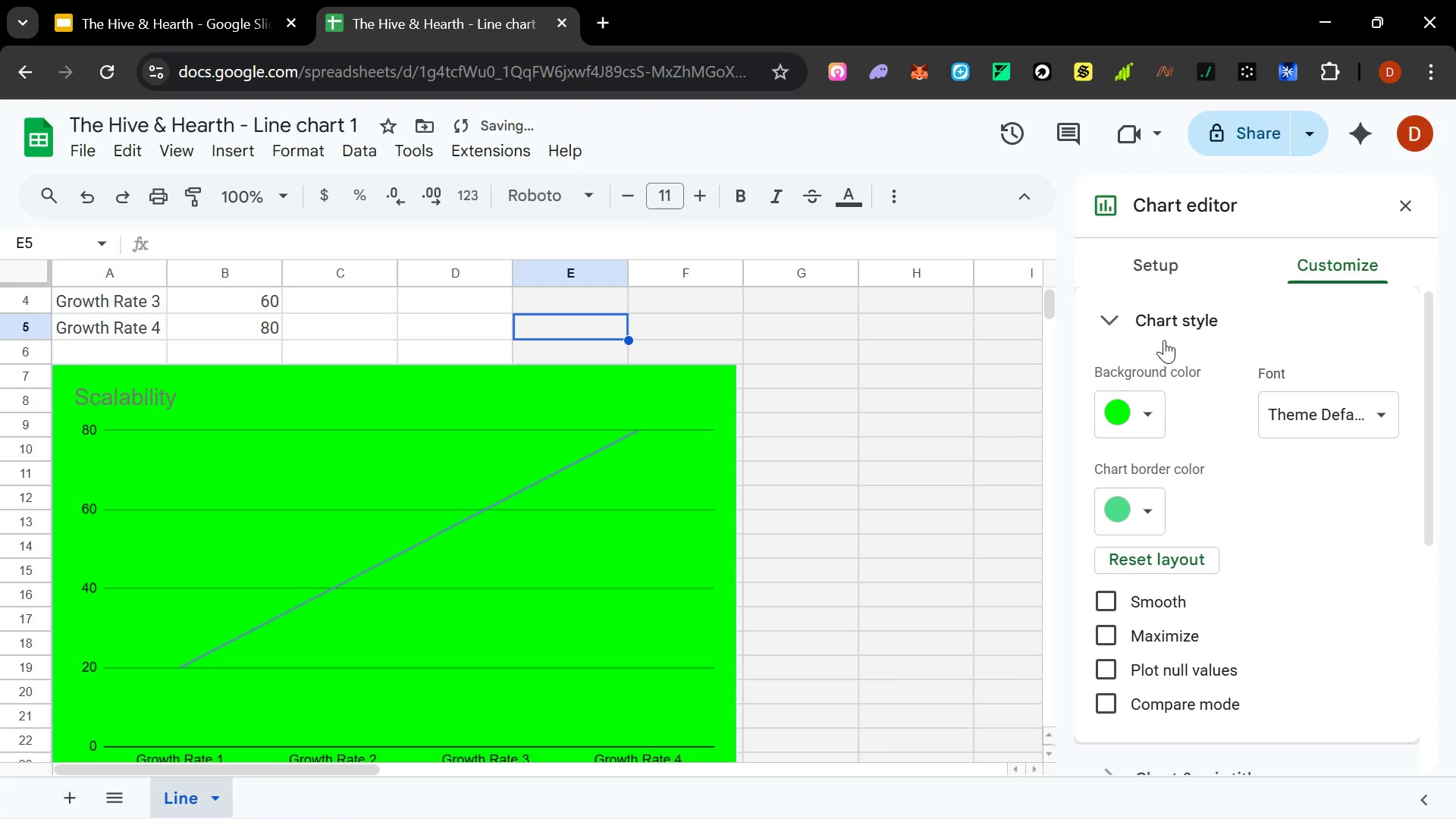 
key(Control+Z)
 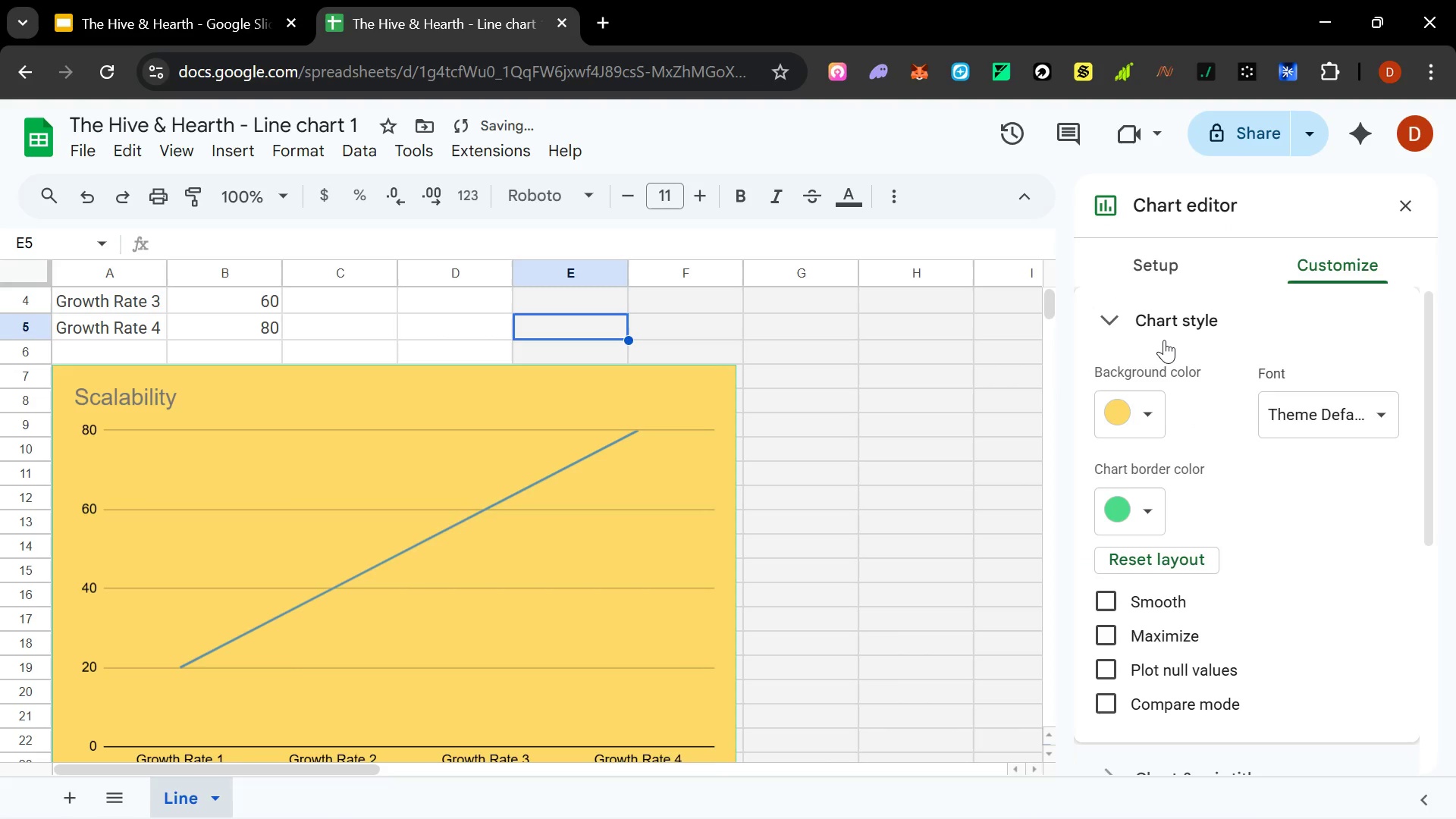 
key(Control+Z)
 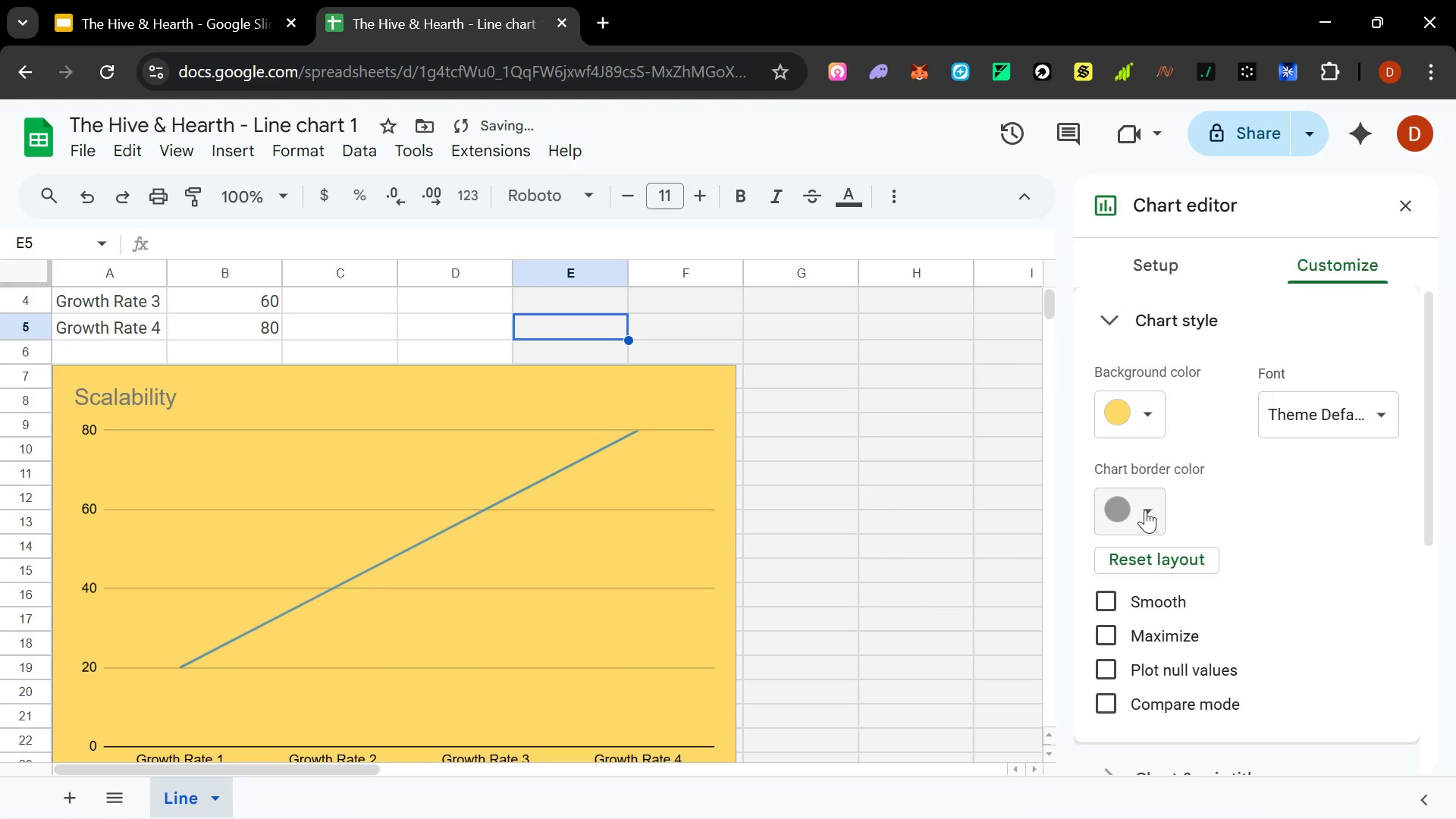 
left_click([1151, 510])
 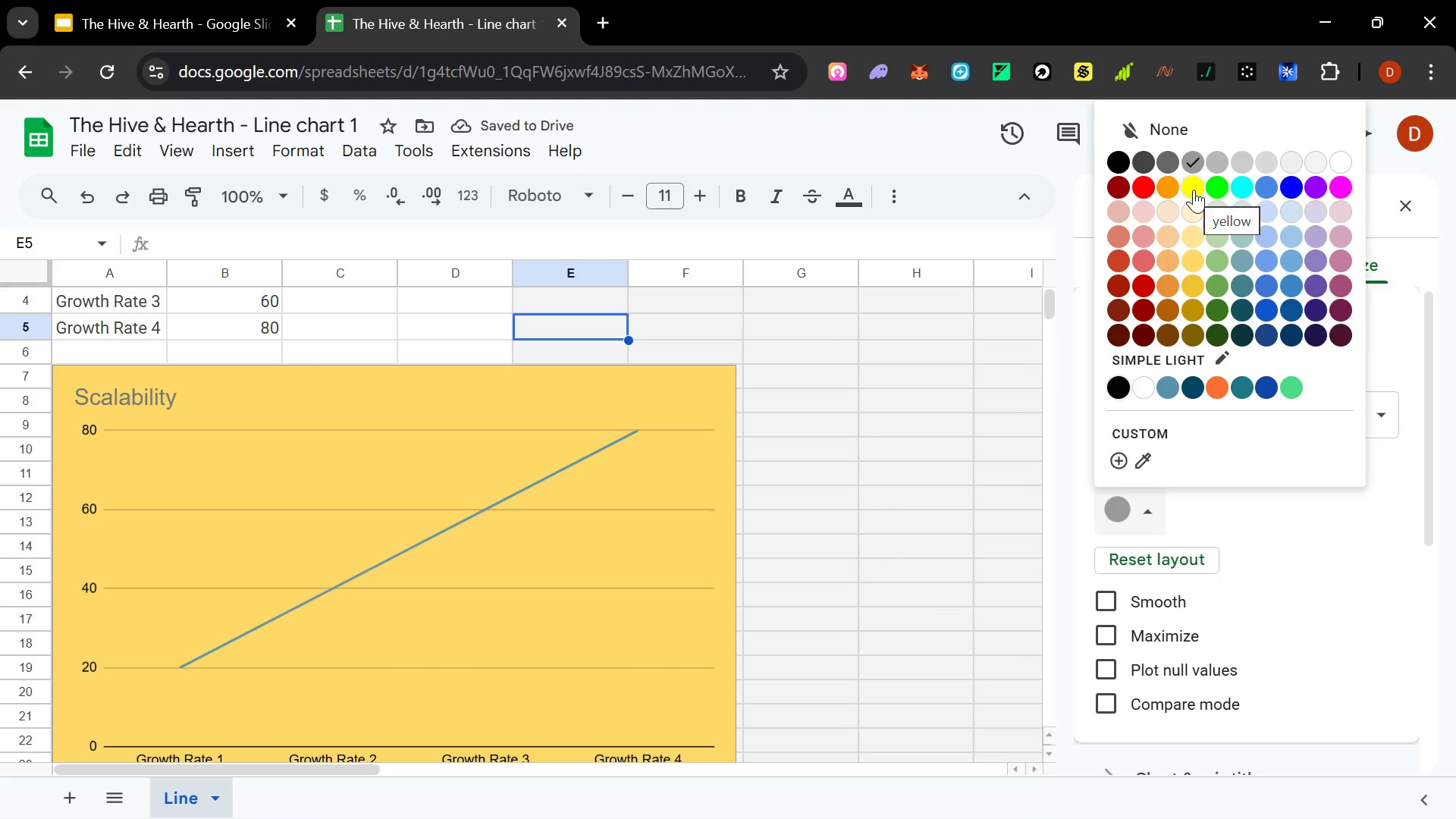 
left_click([1216, 191])
 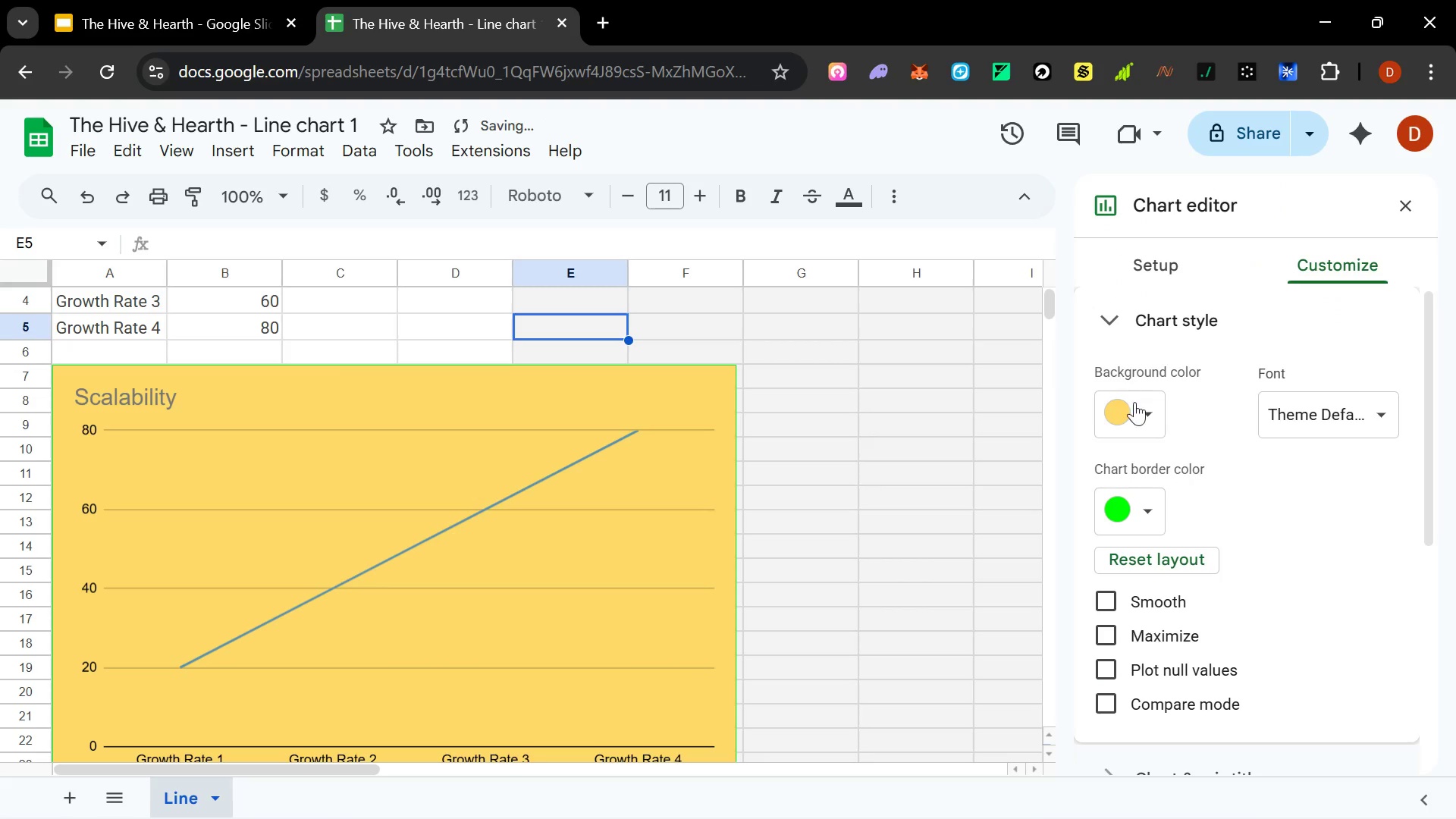 
left_click([1106, 327])
 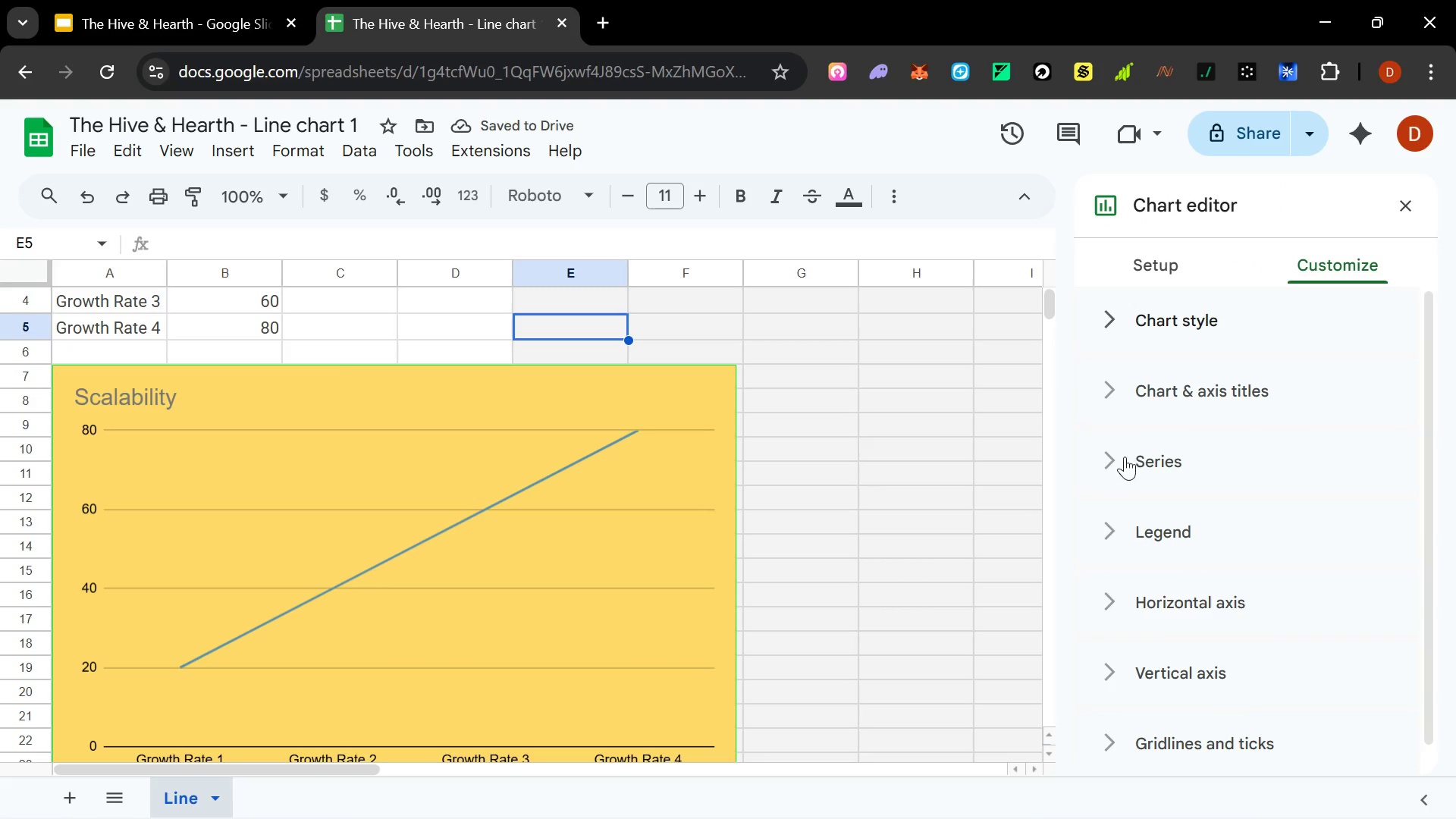 
left_click([1112, 458])
 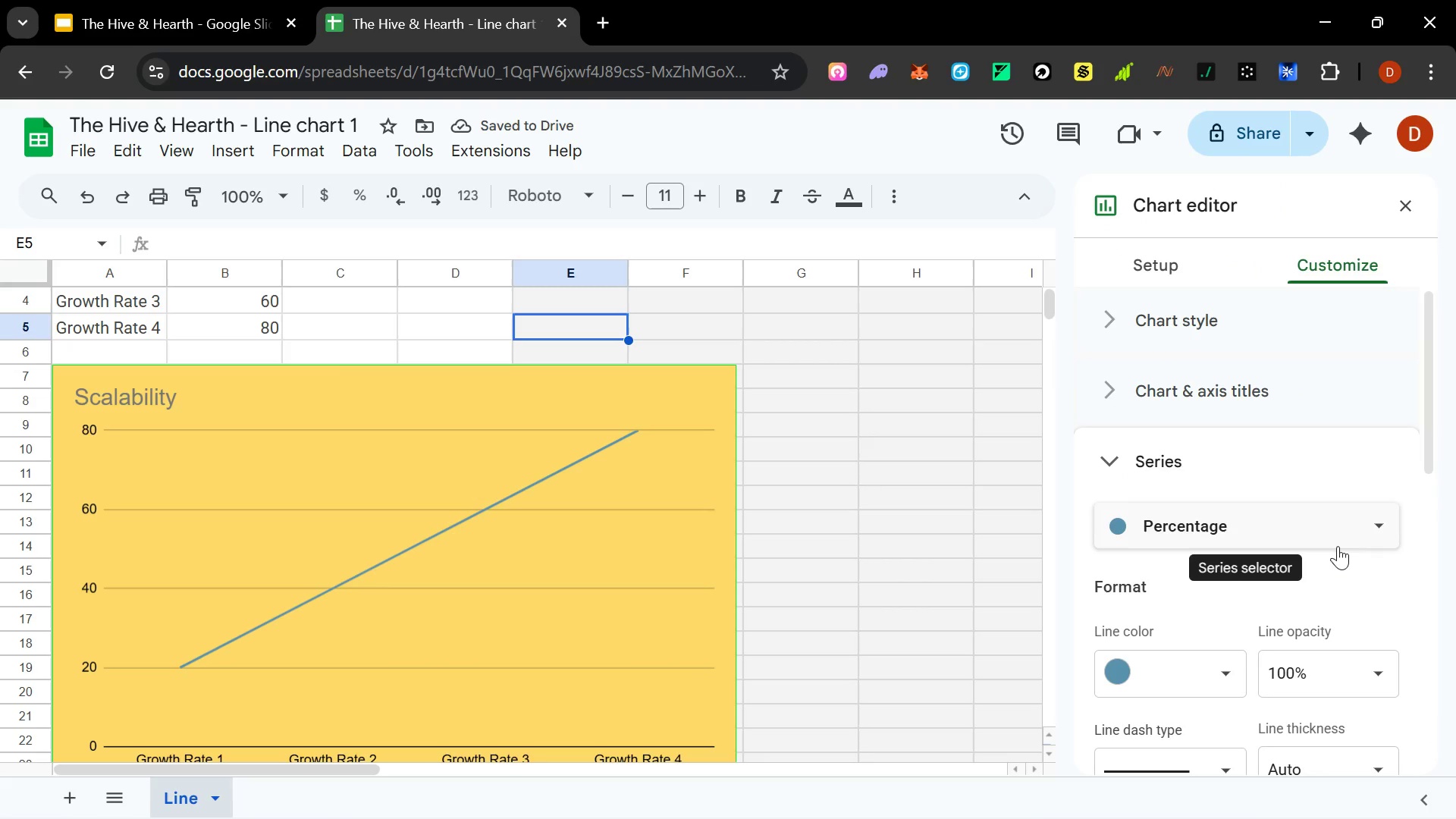 
scroll: coordinate [1192, 566], scroll_direction: none, amount: 0.0
 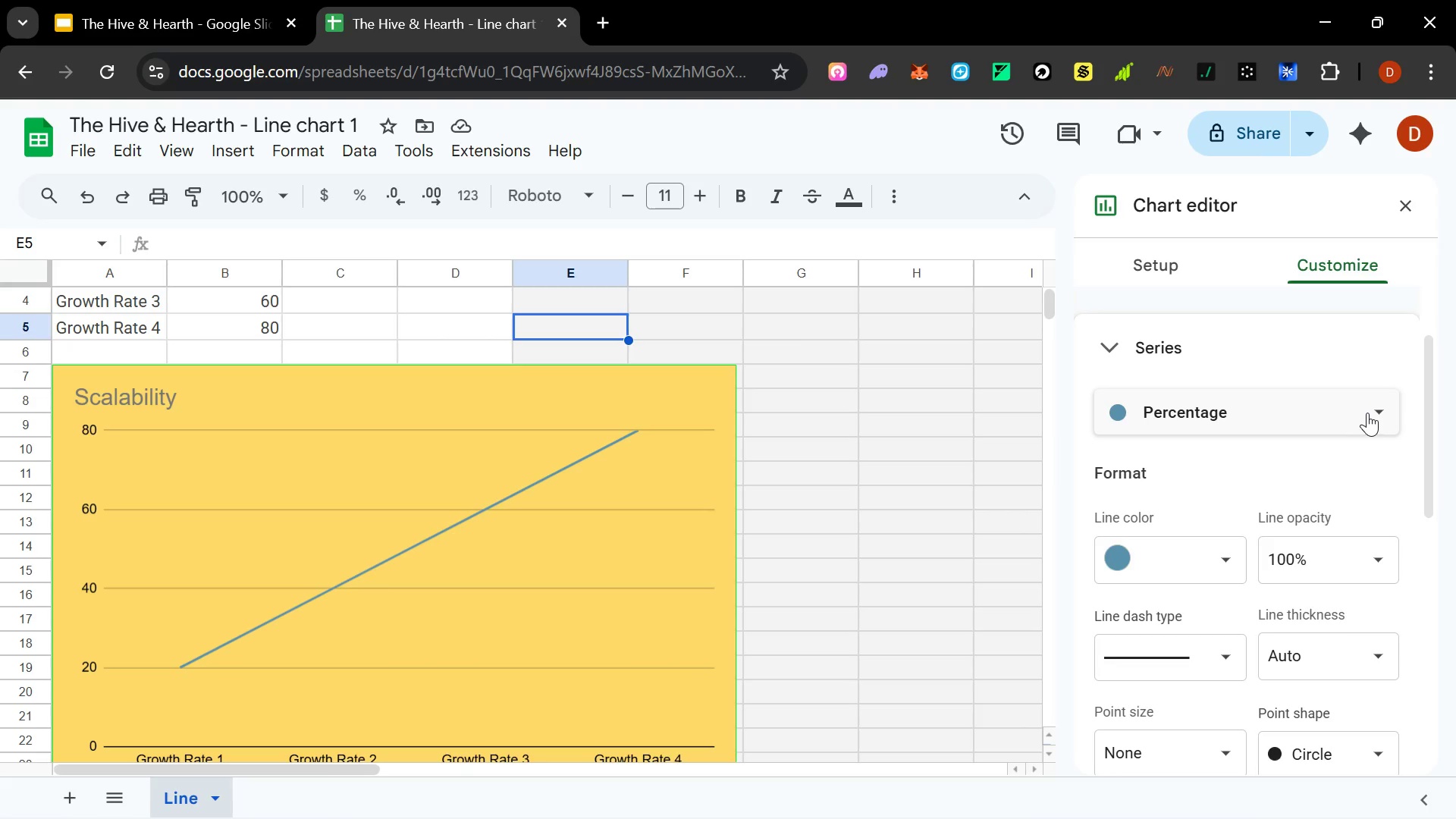 
left_click([1374, 410])
 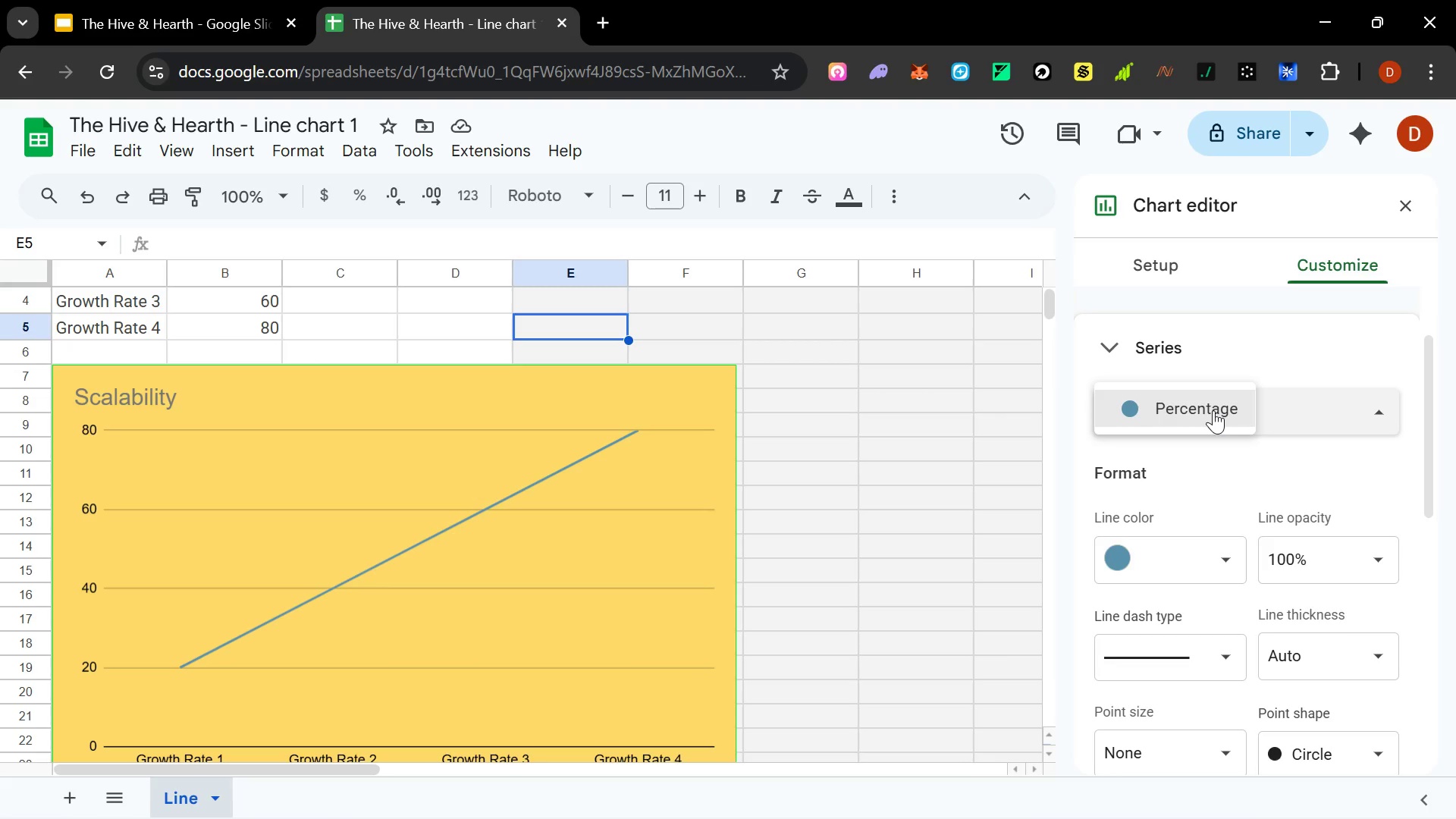 
left_click([1213, 410])
 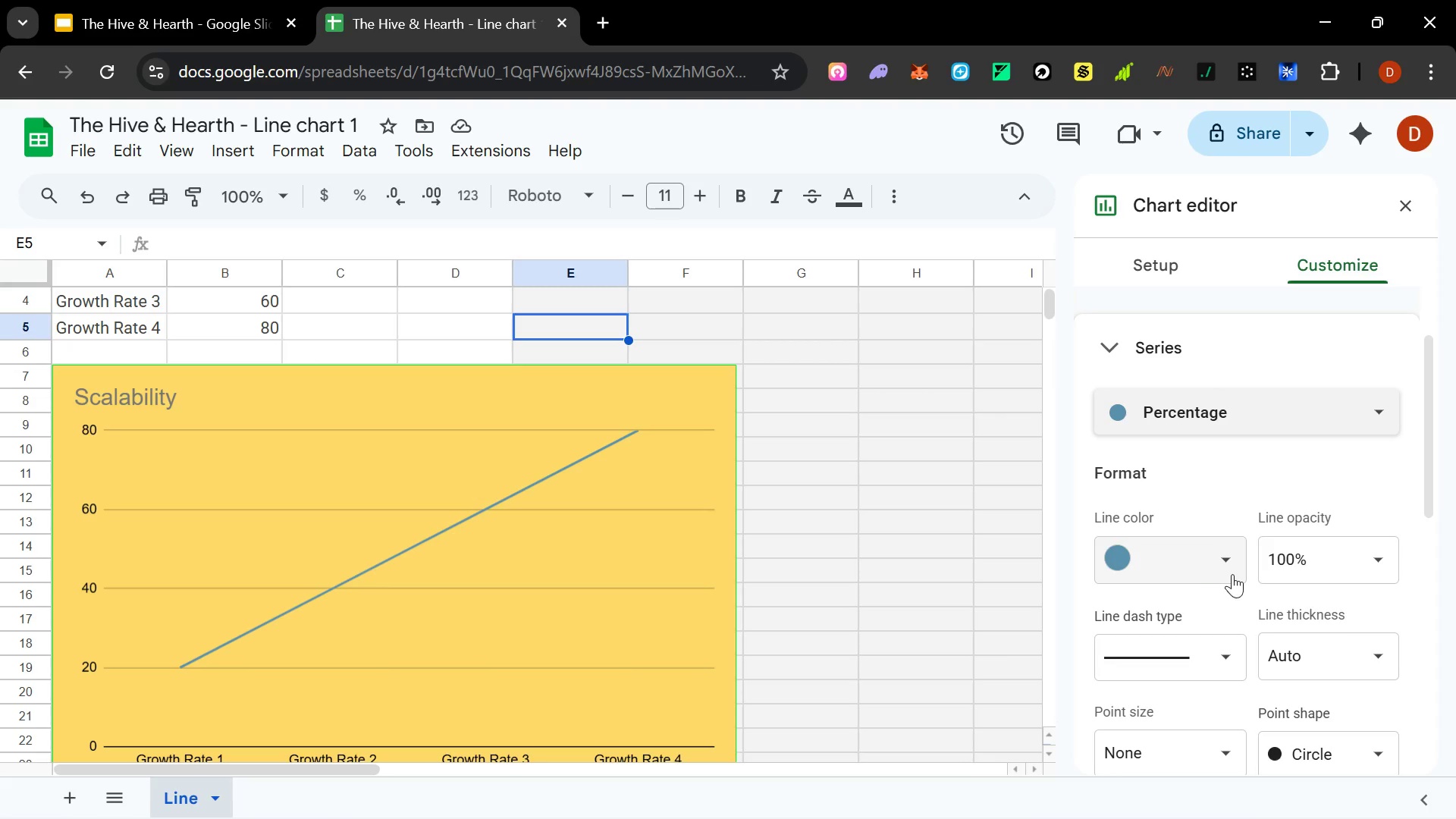 
left_click([1231, 558])
 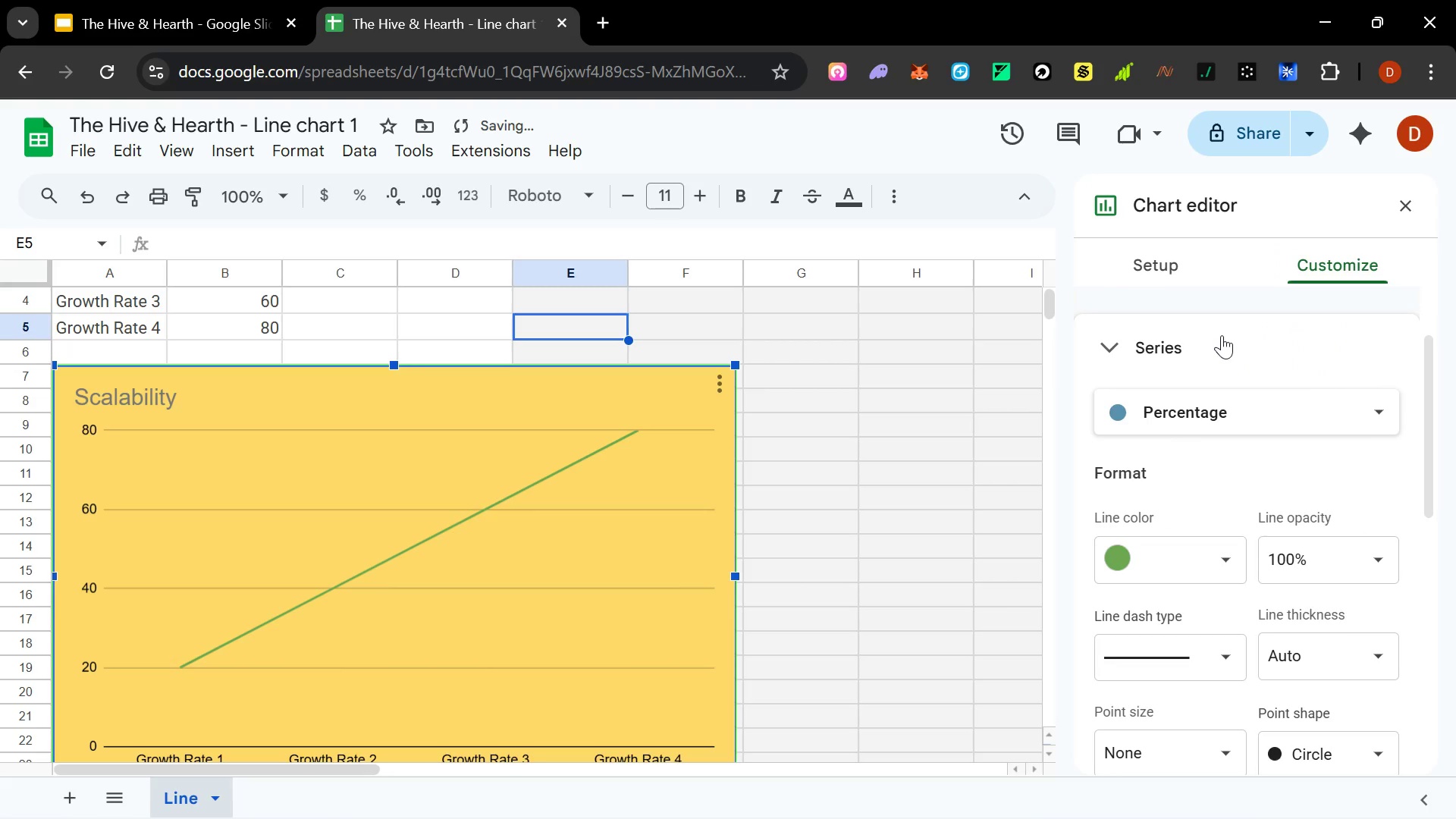 
scroll: coordinate [1208, 426], scroll_direction: down, amount: 2.0
 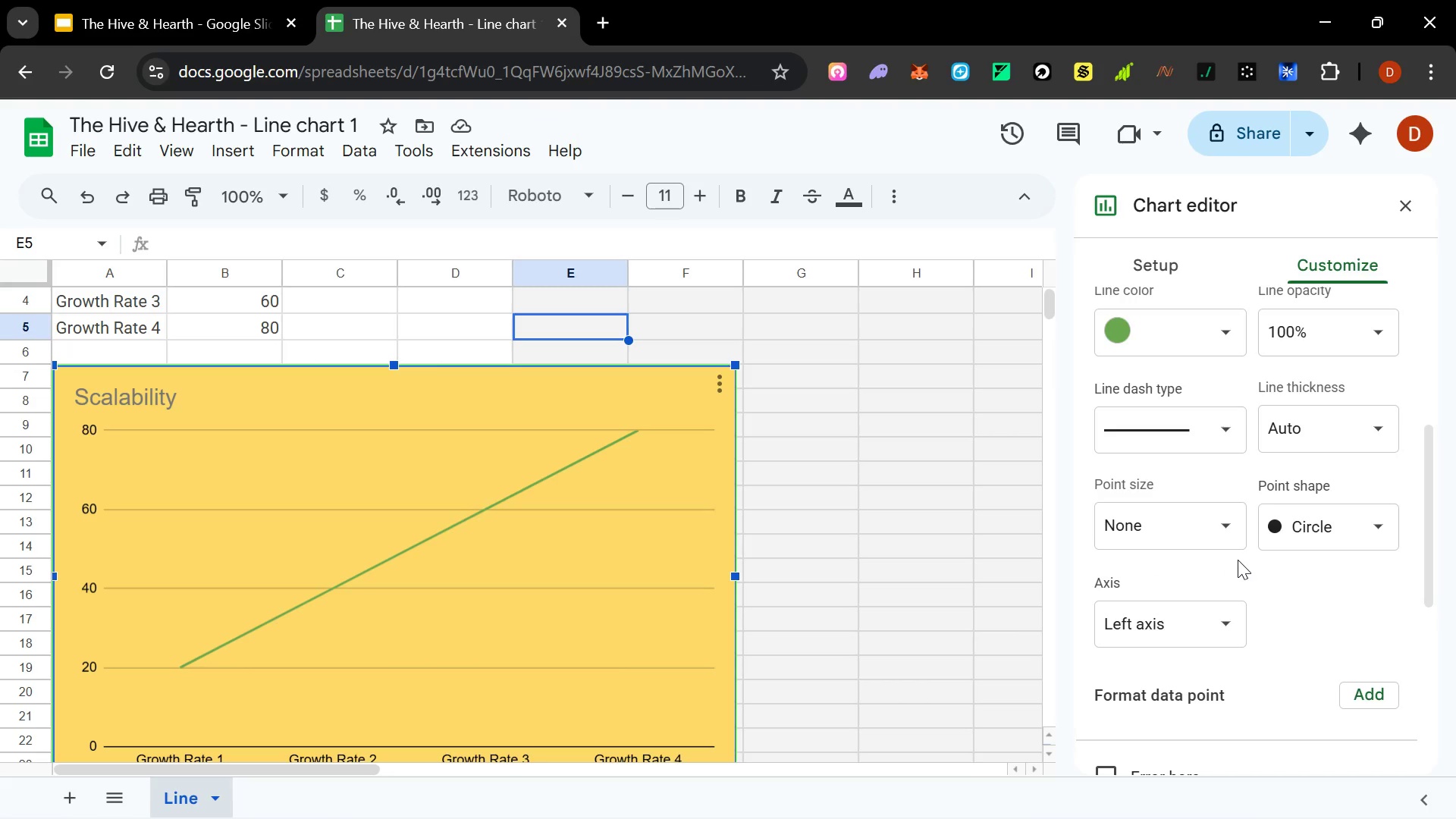 
left_click([1378, 524])
 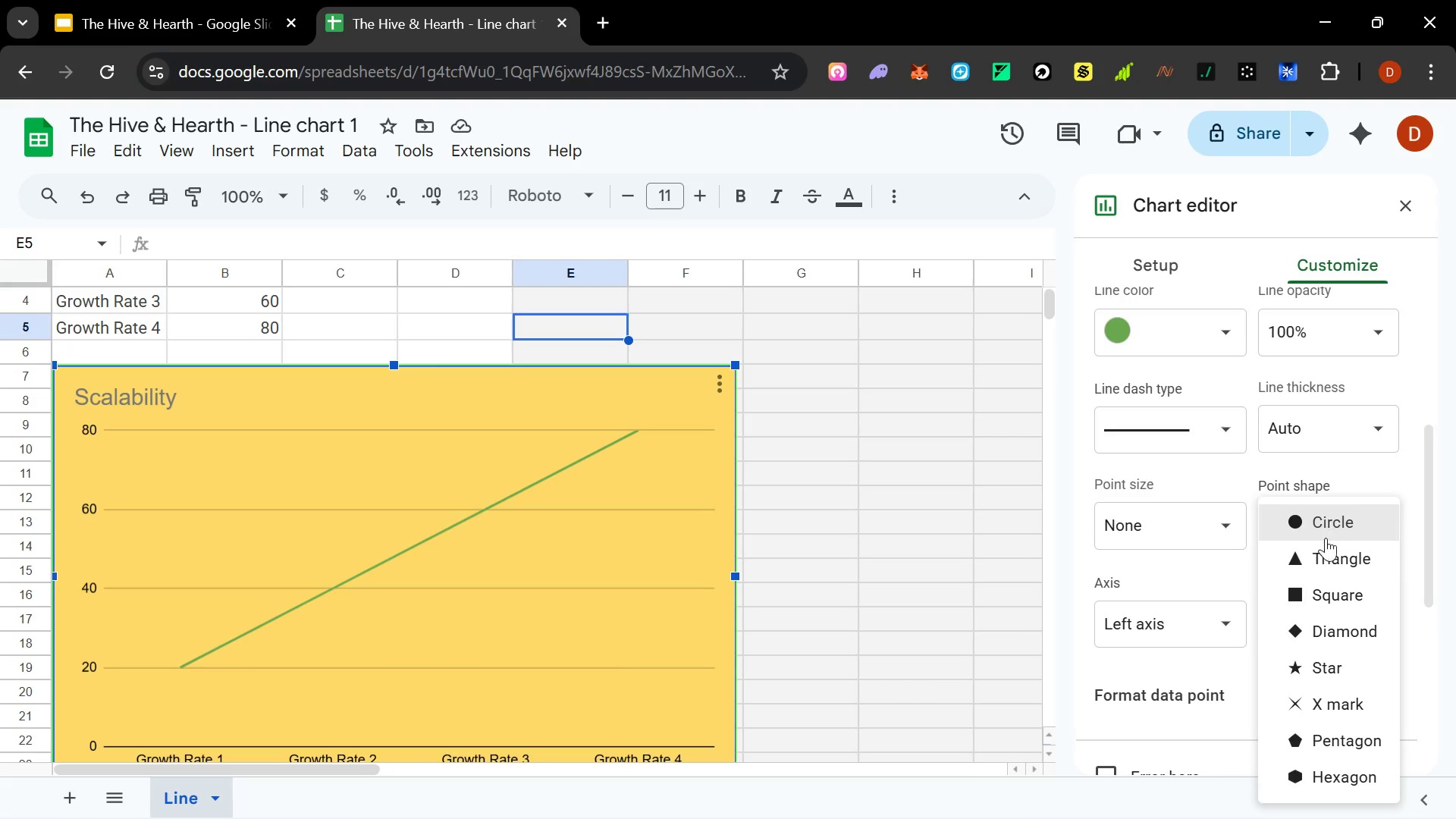 
scroll: coordinate [1316, 602], scroll_direction: down, amount: 3.0
 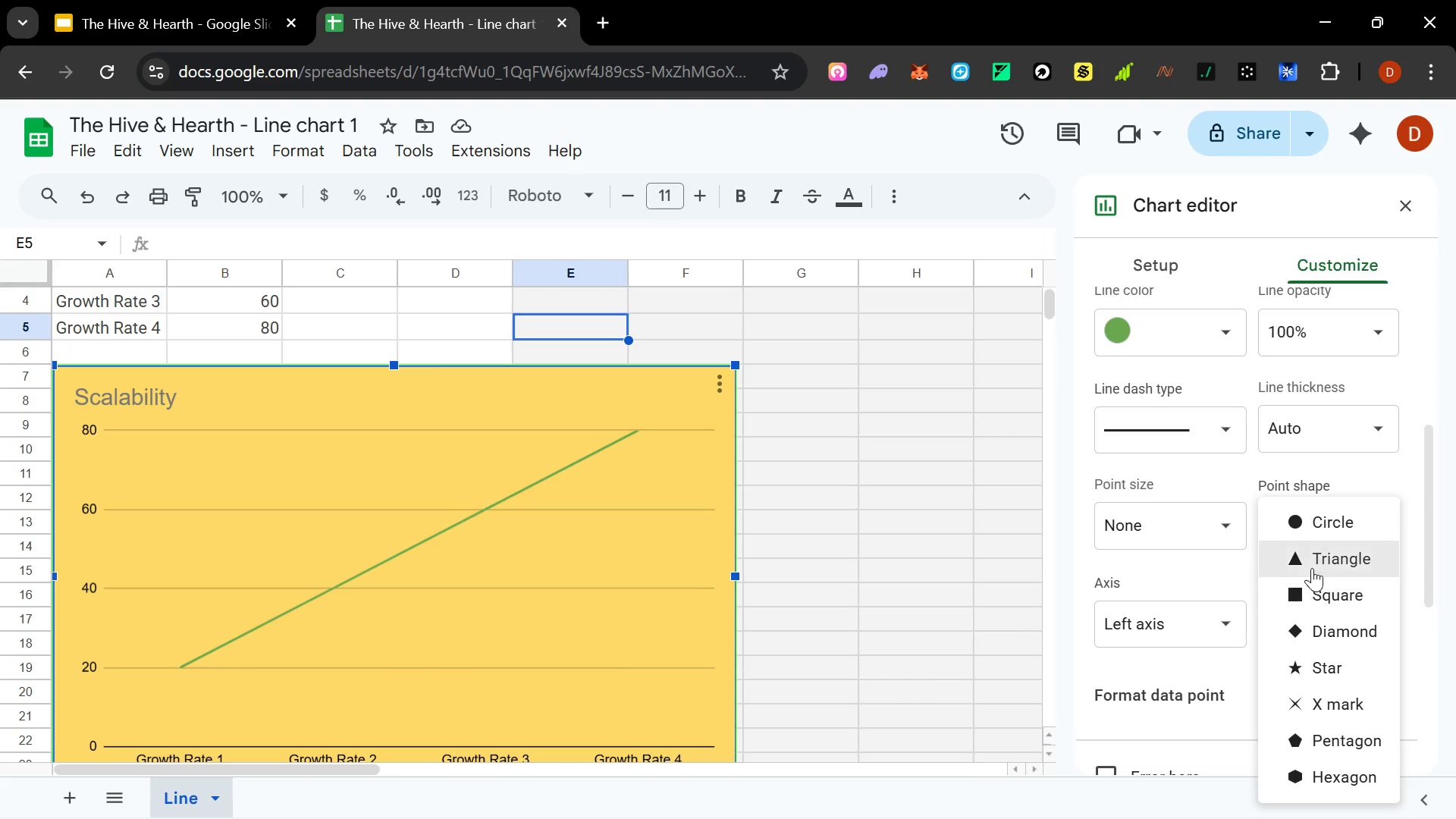 
left_click([1314, 517])
 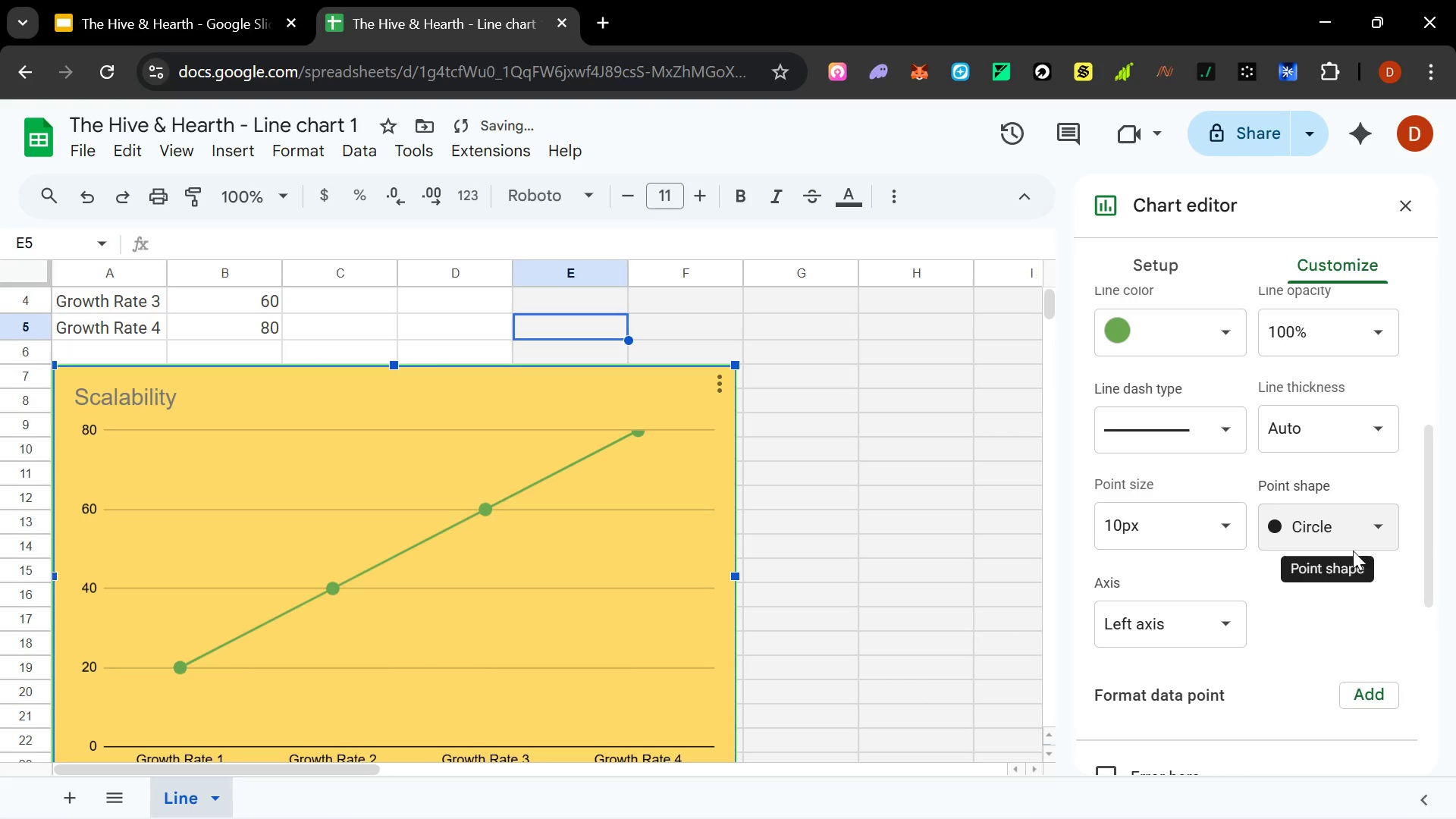 
mouse_move([1367, 525])
 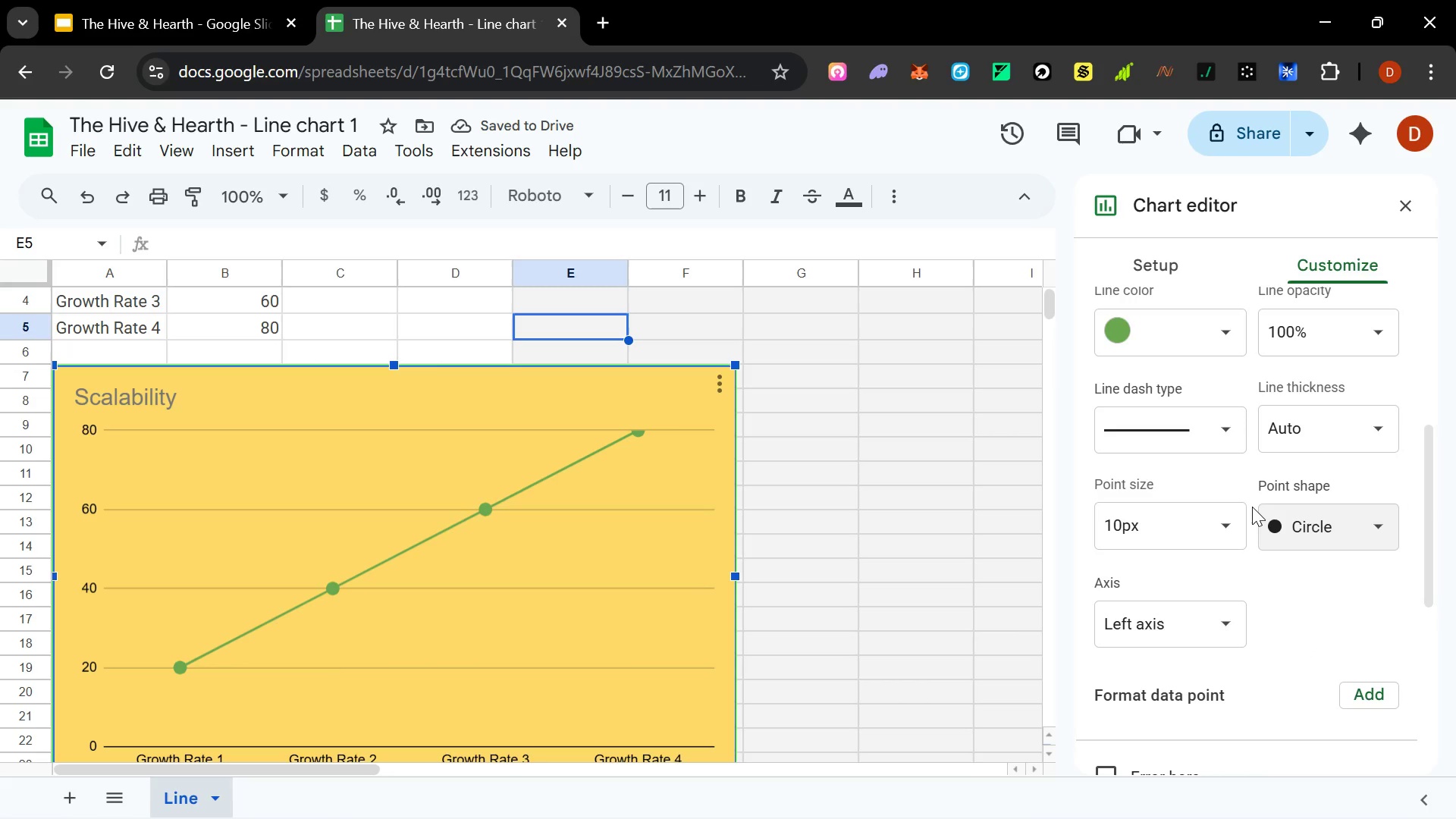 
scroll: coordinate [1252, 507], scroll_direction: none, amount: 0.0
 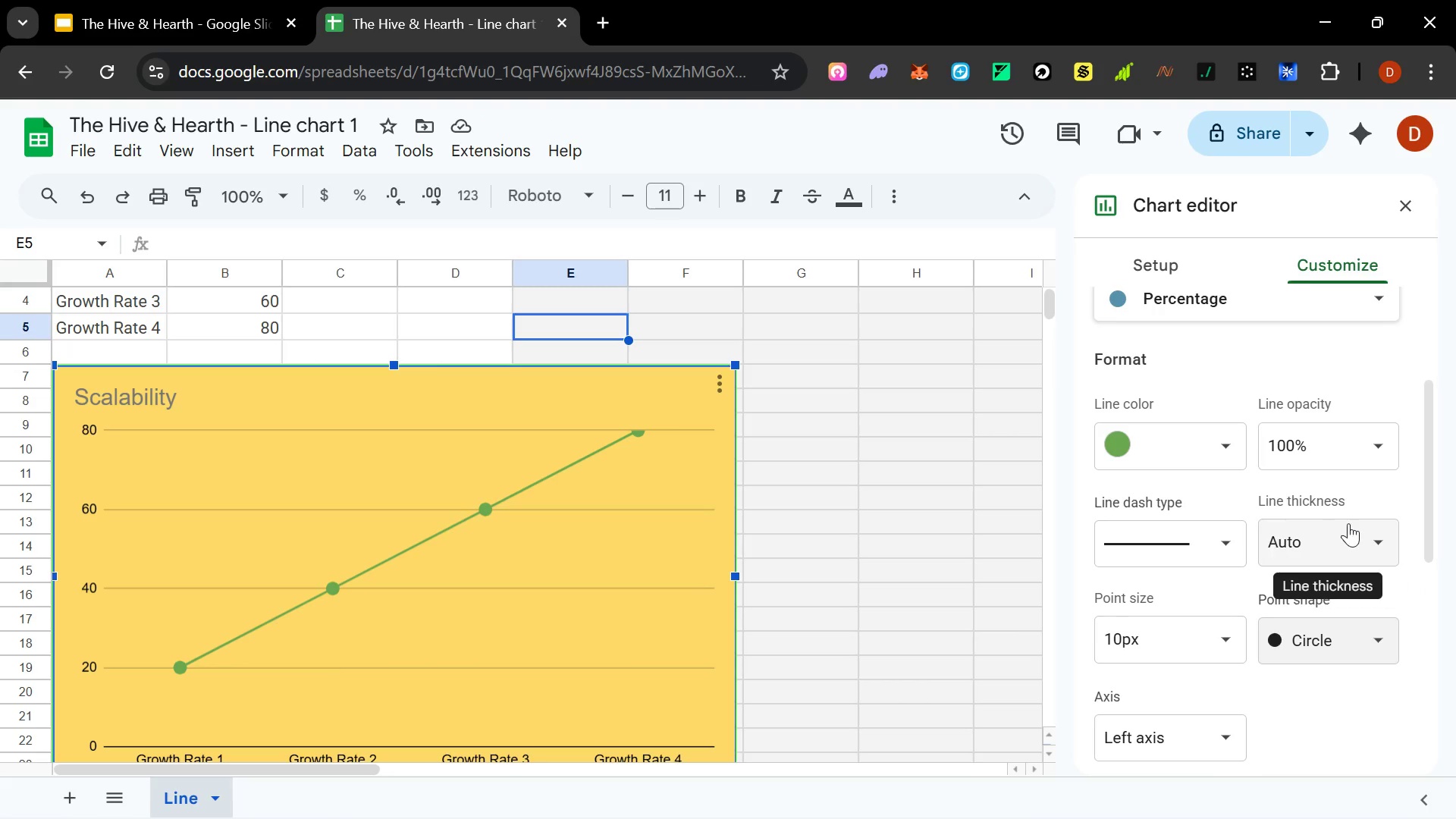 
left_click([1377, 535])
 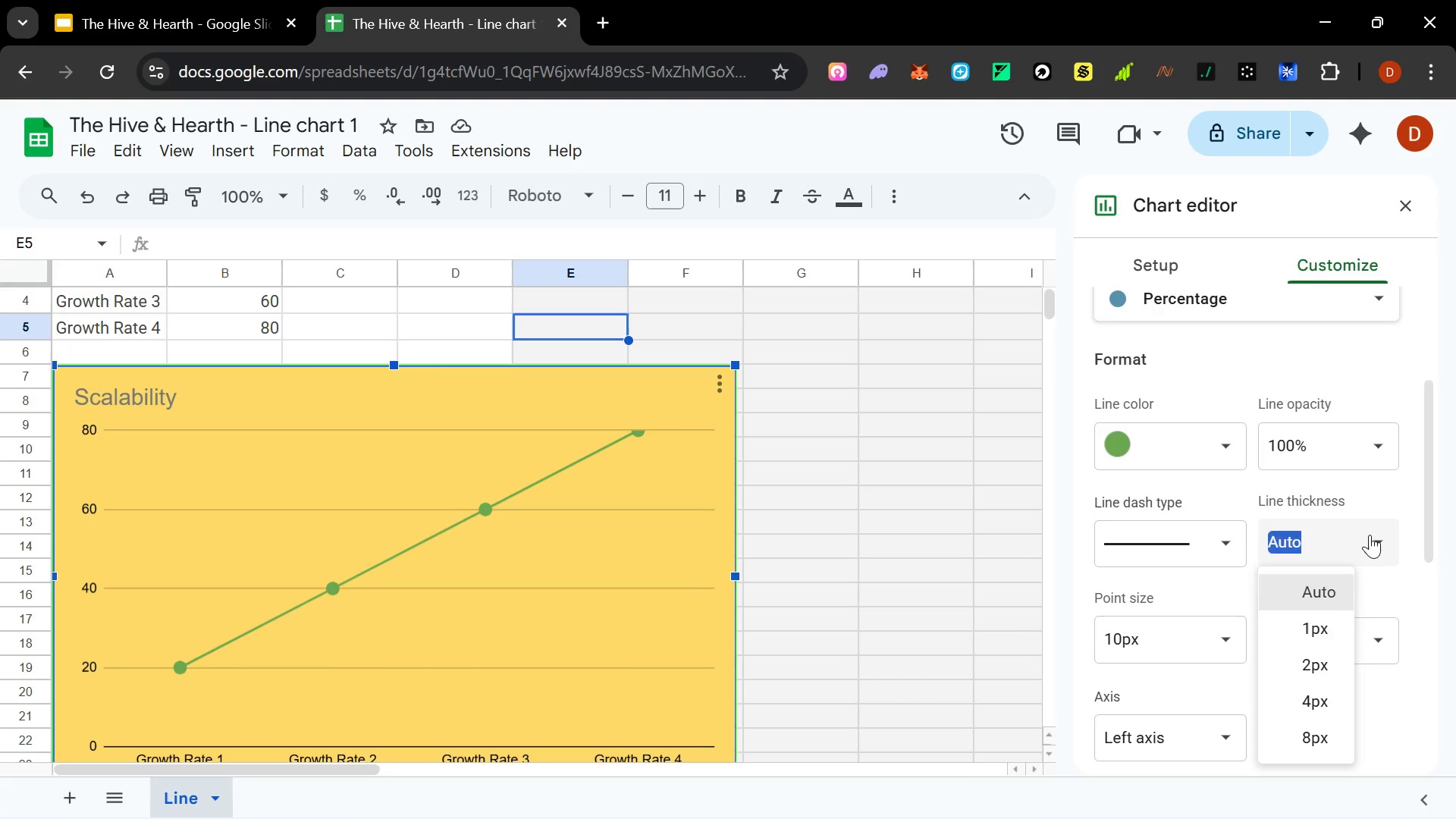 
left_click([1370, 535])
 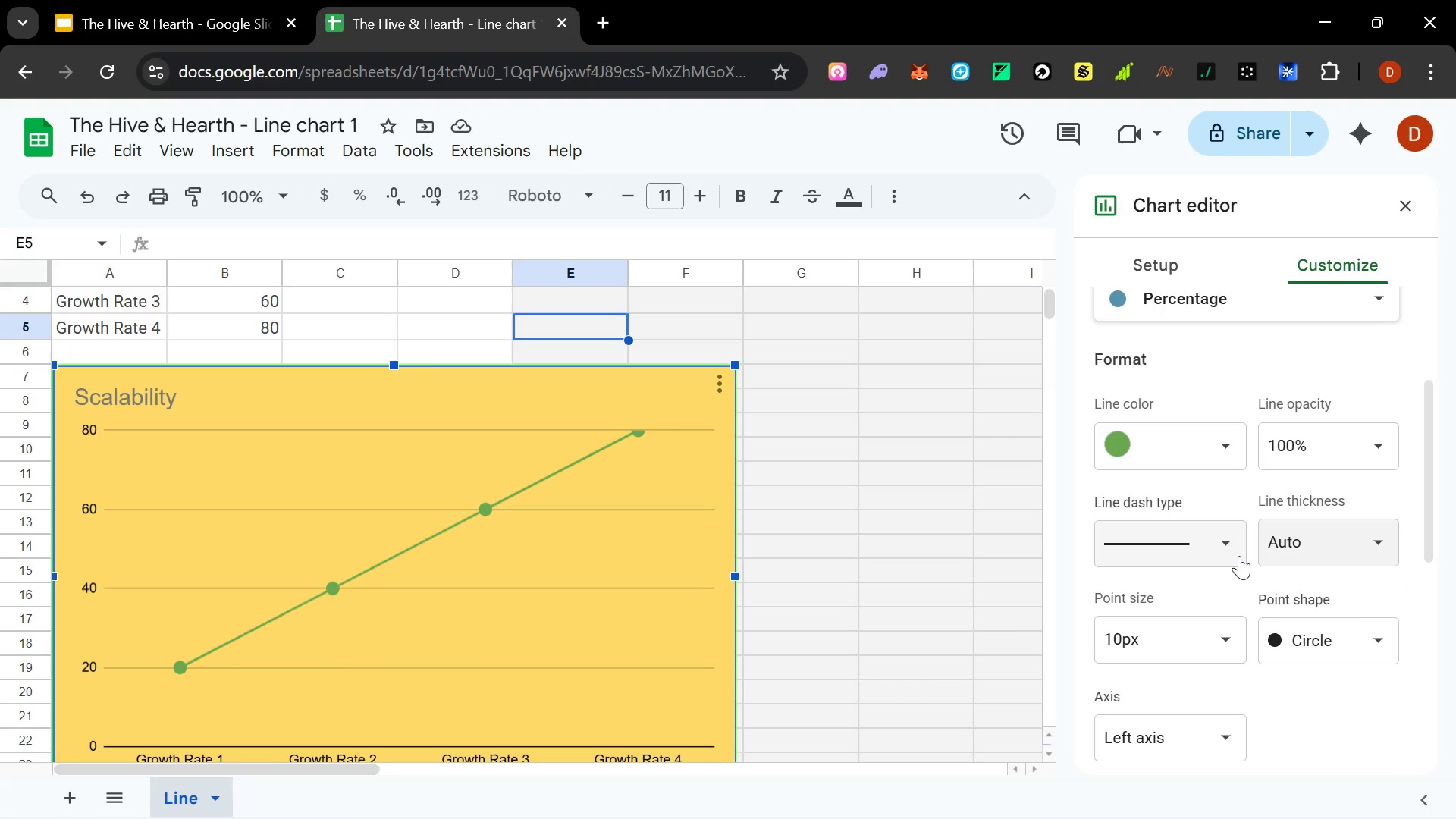 
left_click_drag(start_coordinate=[1235, 553], to_coordinate=[1231, 553])
 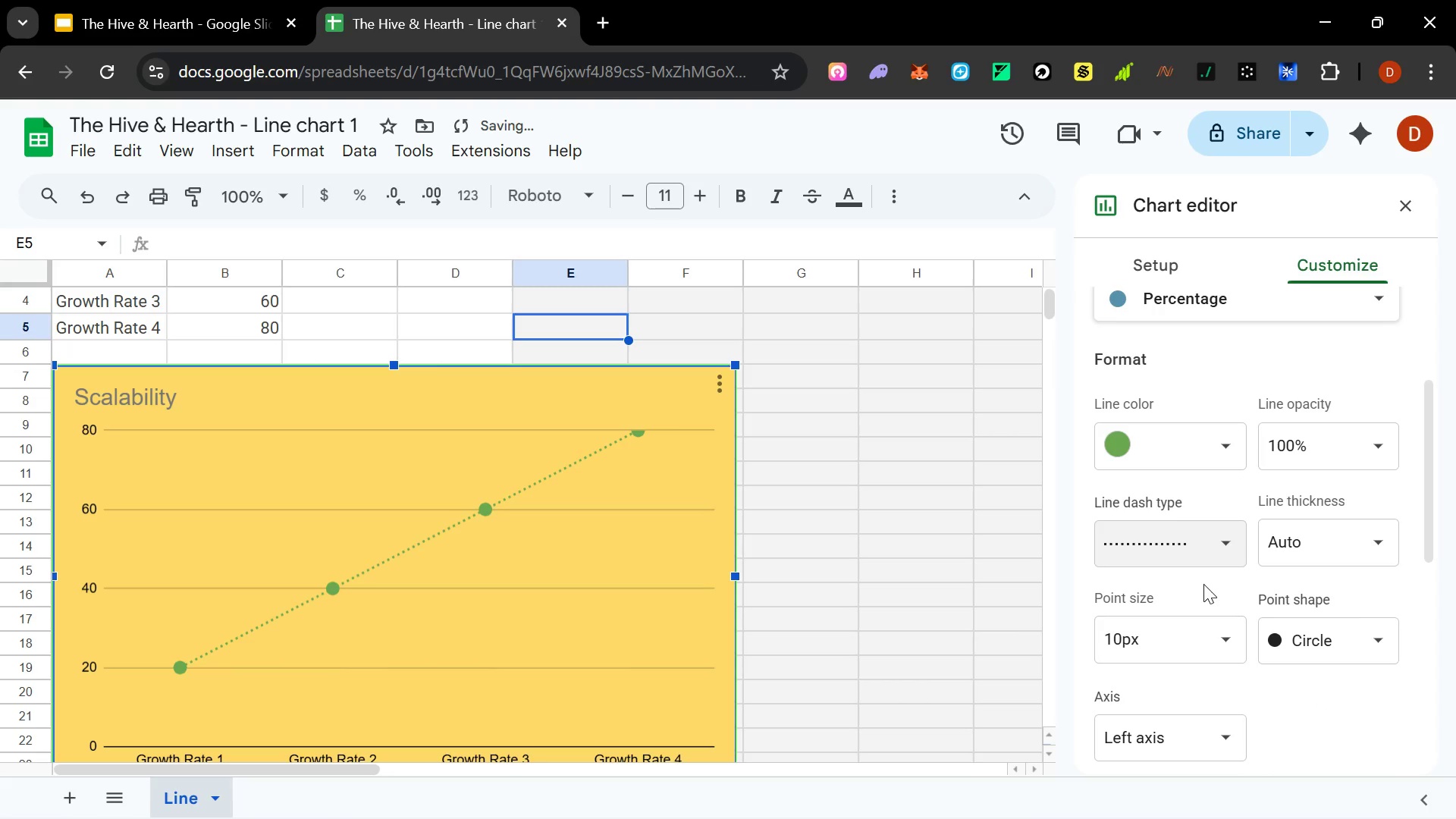 
left_click([1226, 538])
 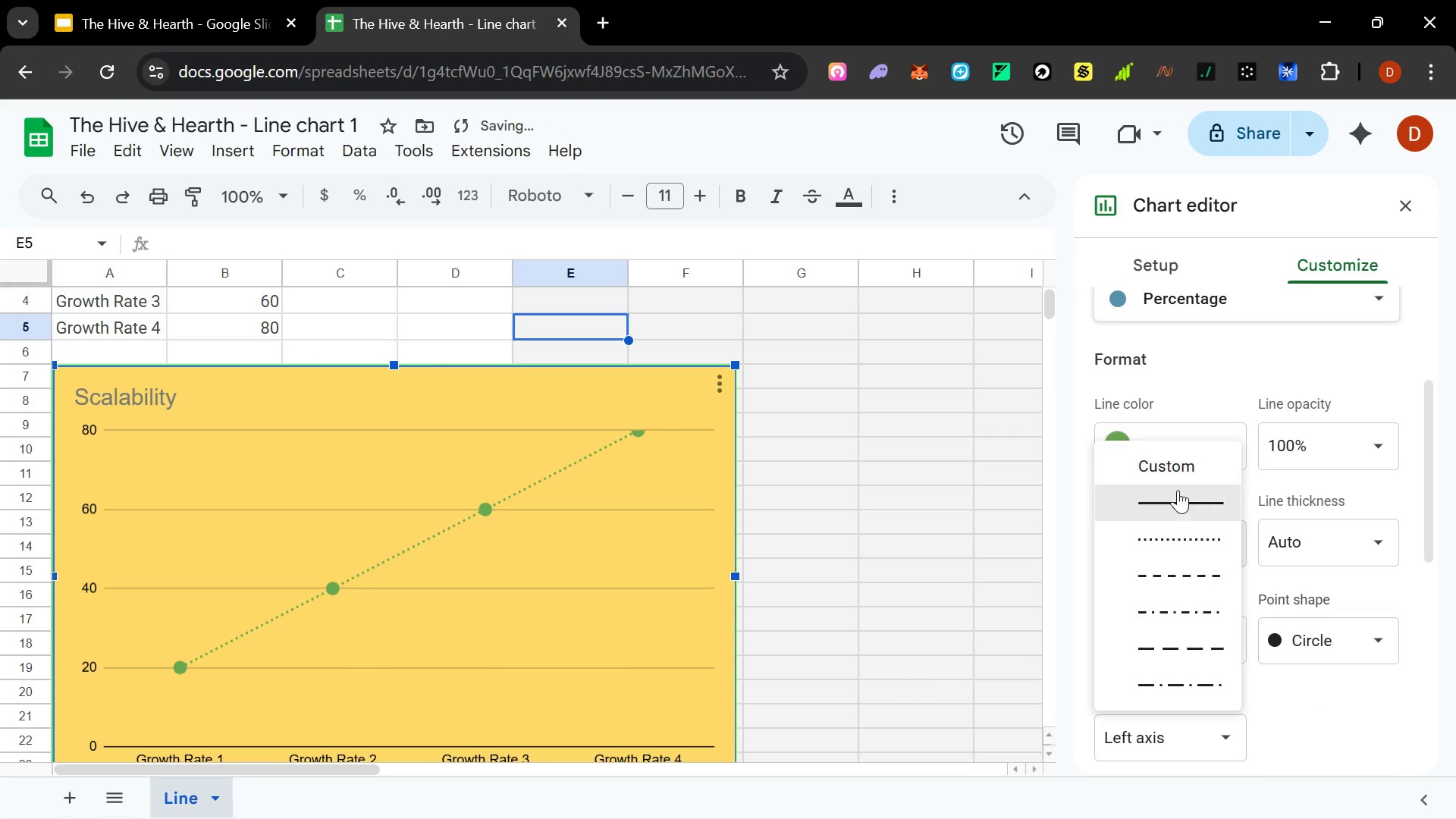 
left_click([1177, 491])
 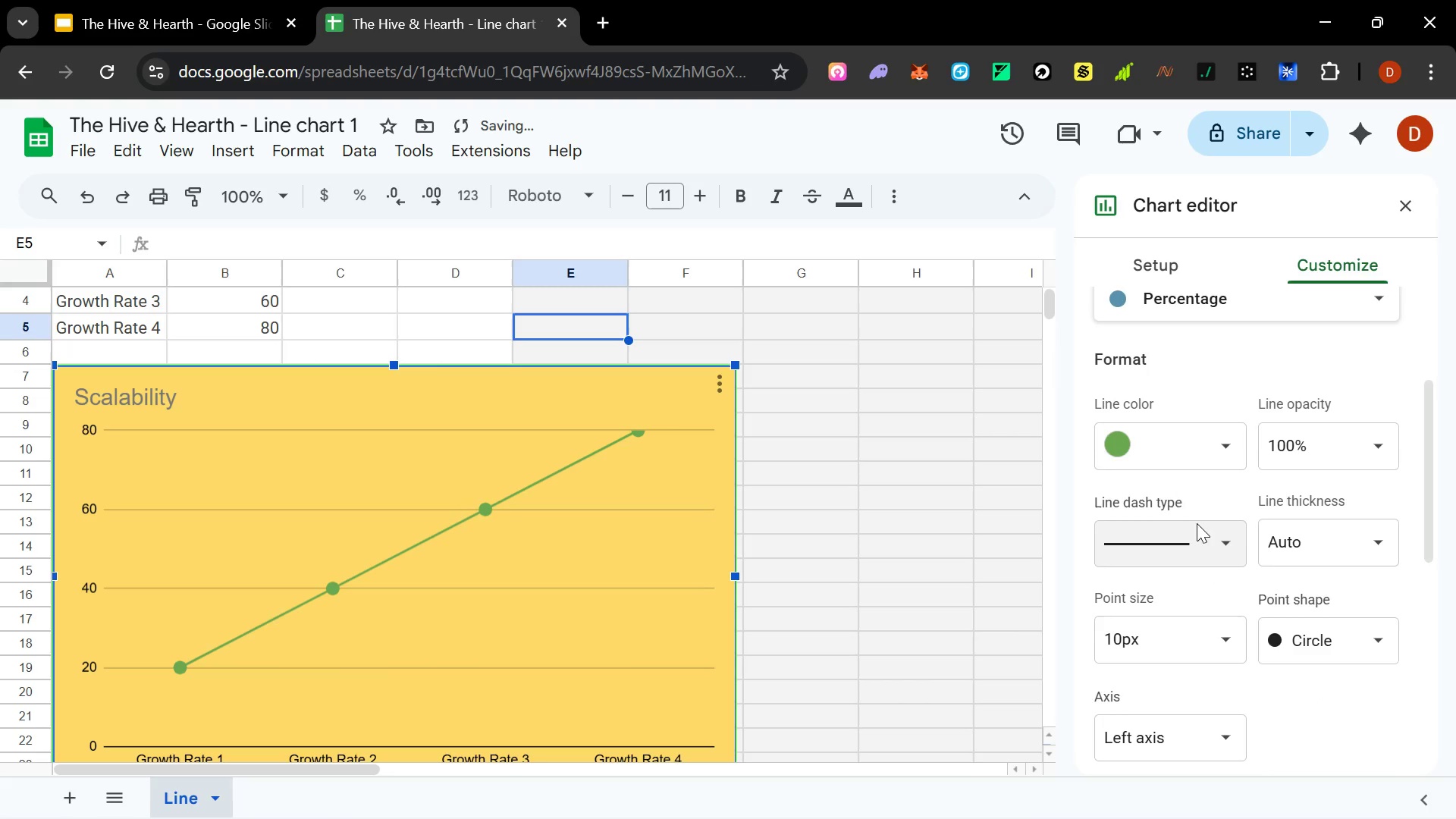 
scroll: coordinate [1198, 525], scroll_direction: down, amount: 1.0
 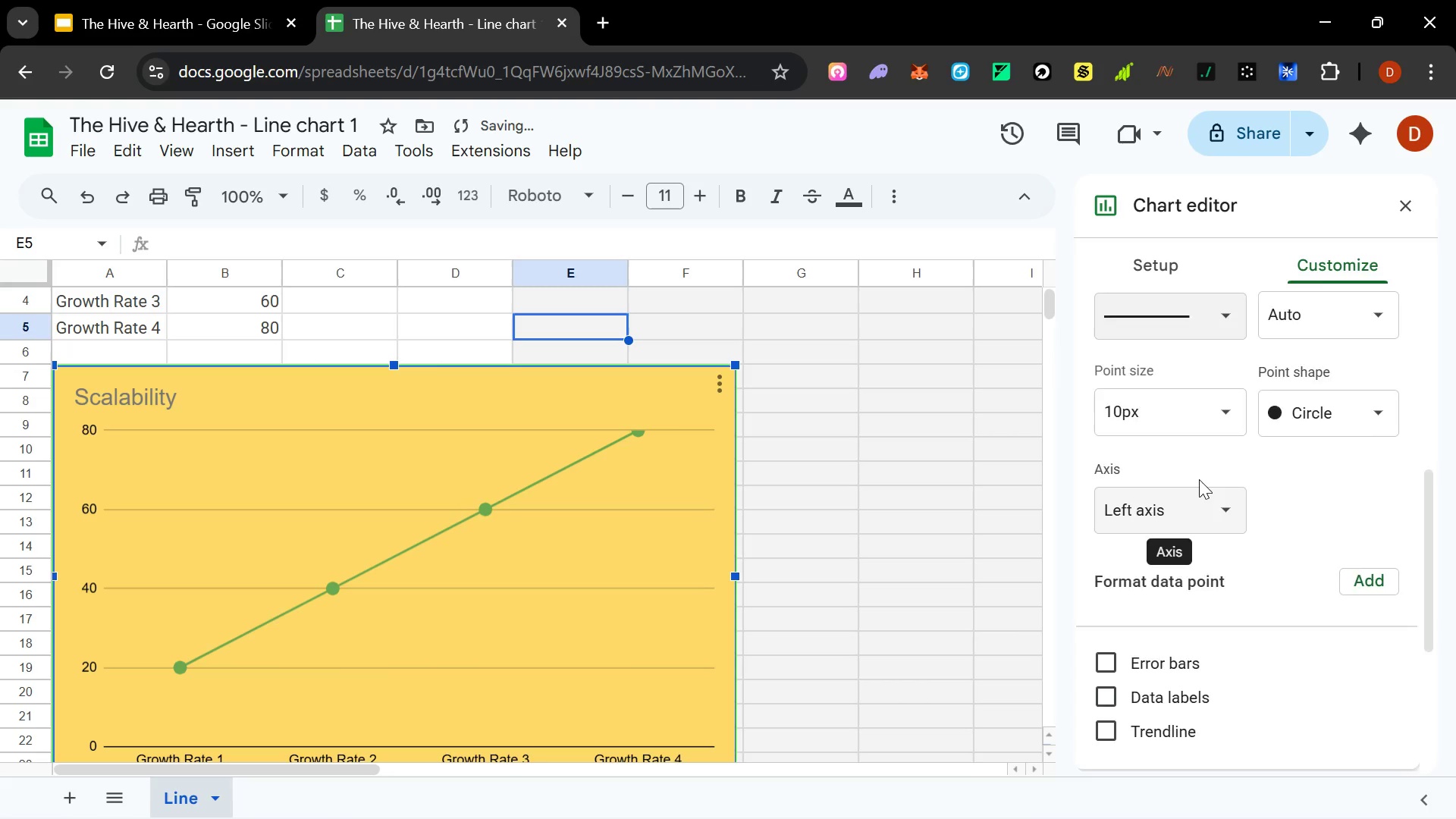 
scroll: coordinate [1199, 479], scroll_direction: none, amount: 0.0
 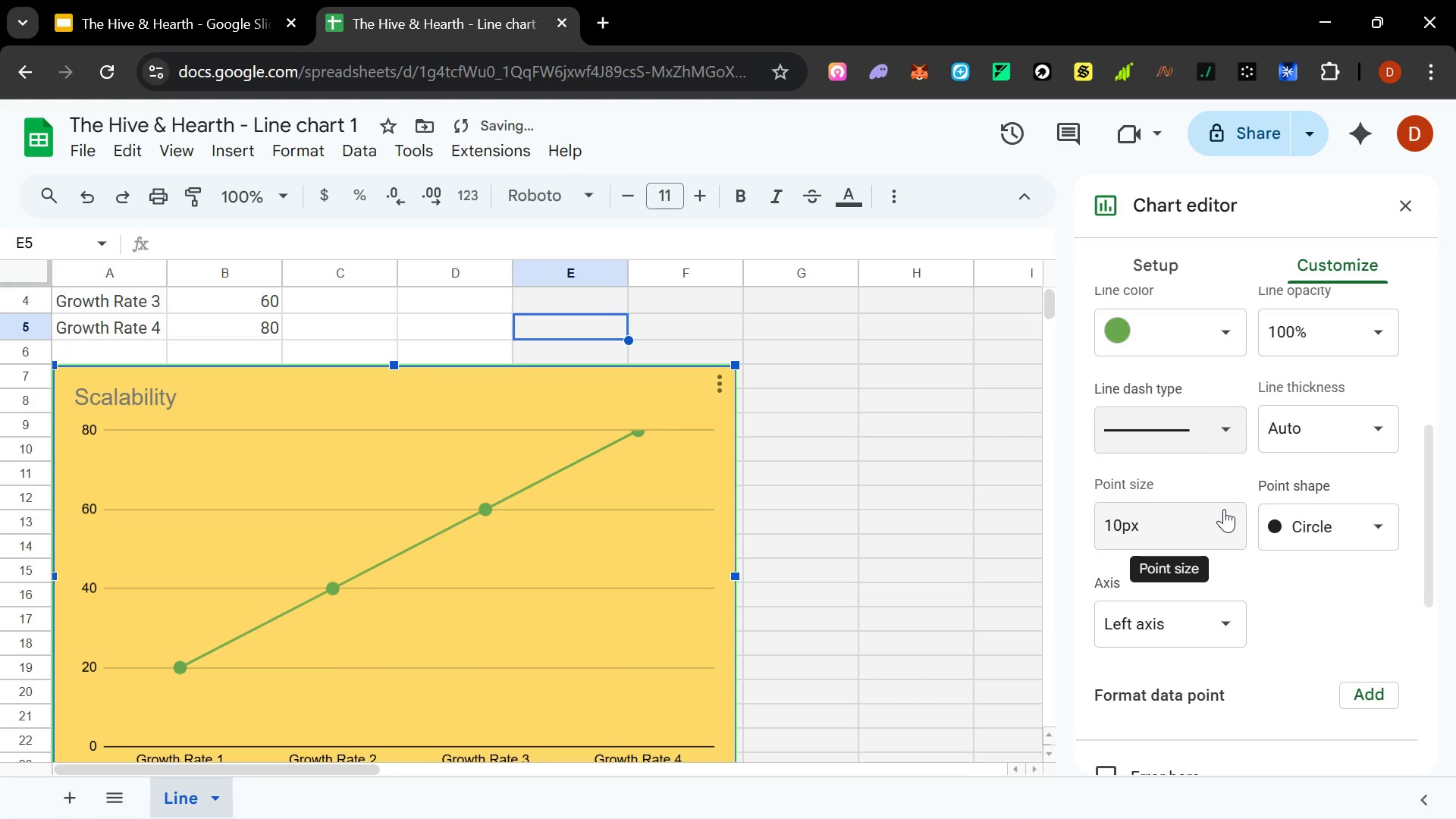 
left_click([1228, 513])
 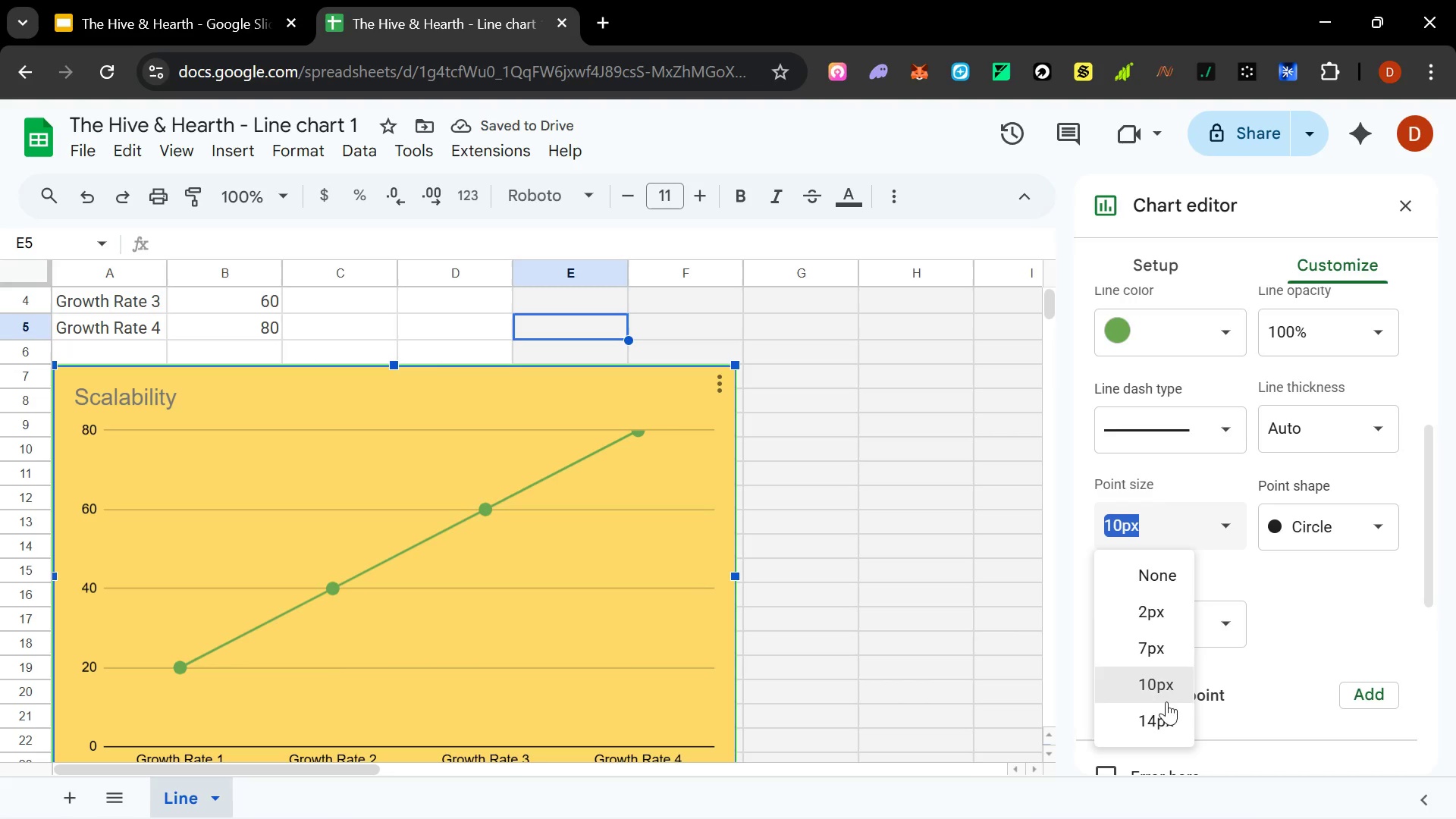 
left_click([1163, 725])
 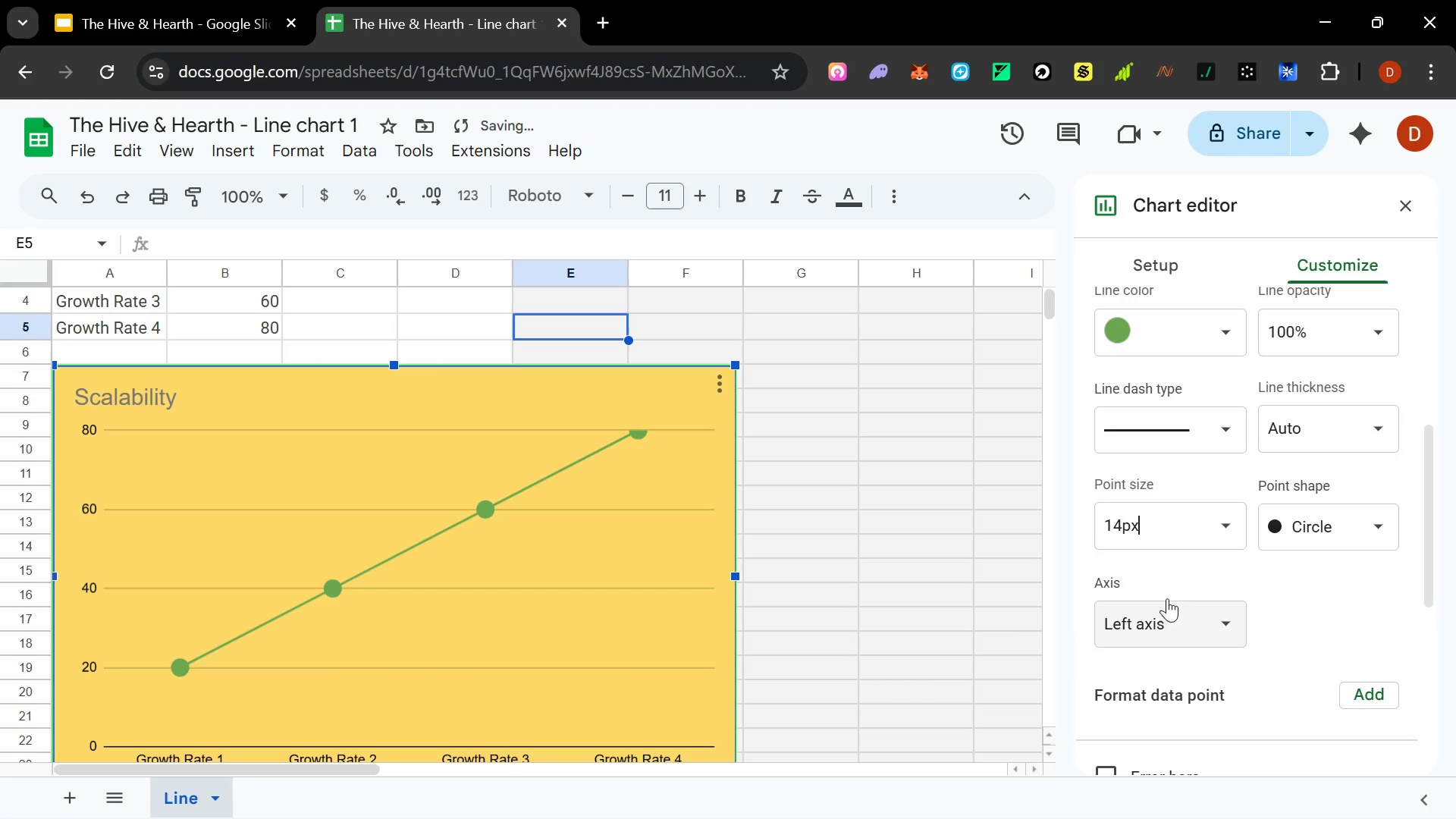 
left_click([1216, 529])
 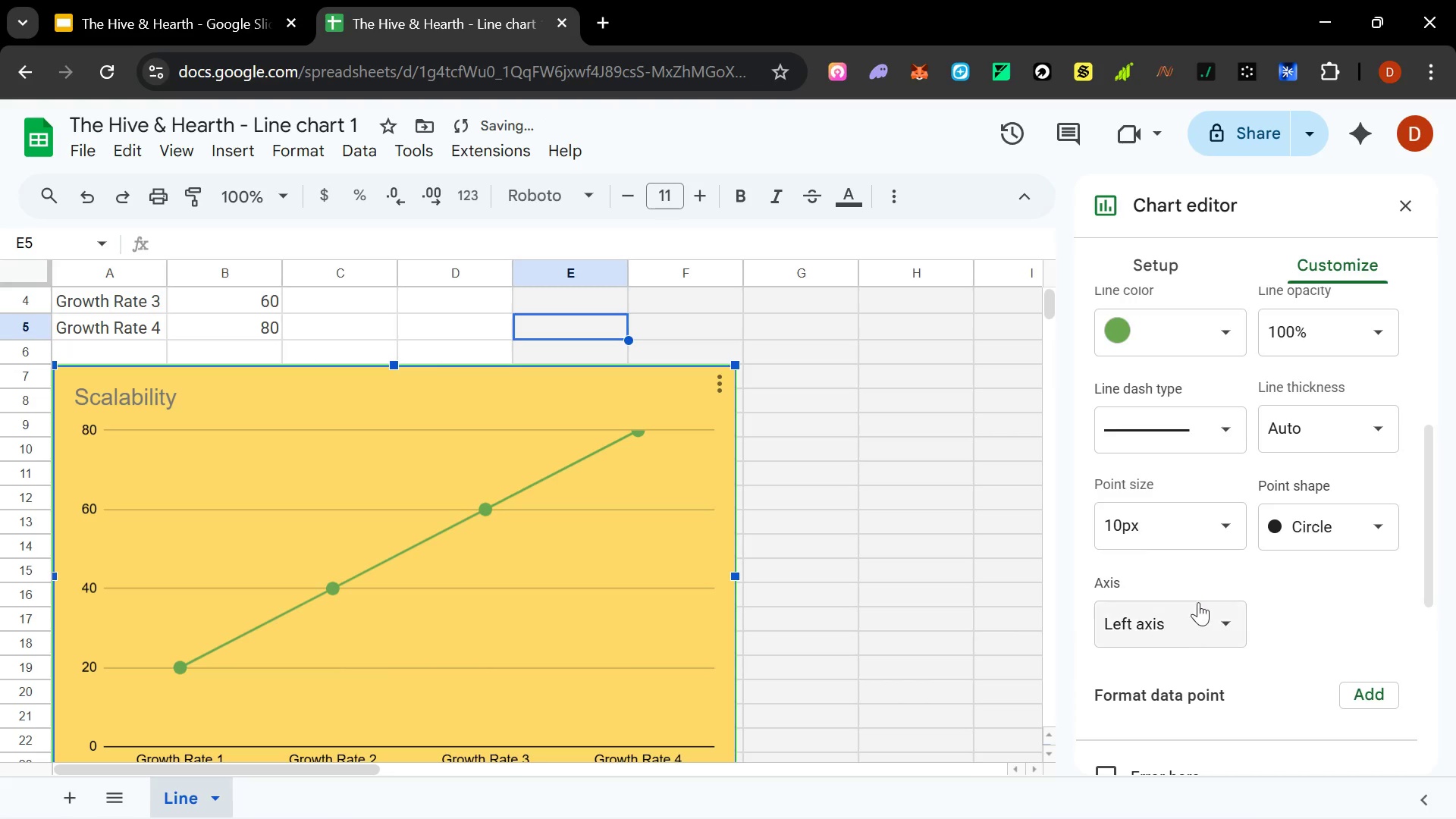 
scroll: coordinate [1215, 600], scroll_direction: down, amount: 1.0
 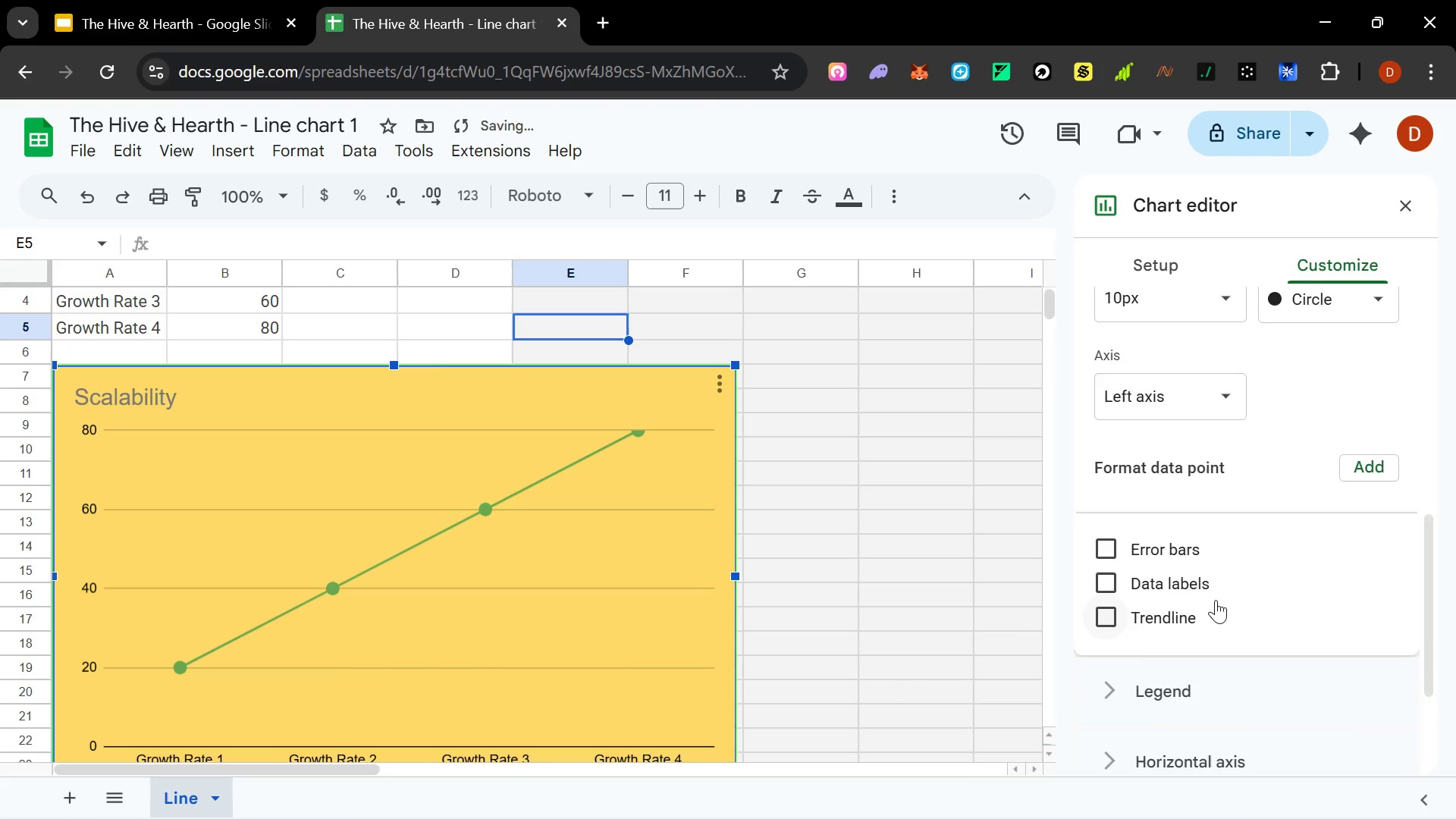 
scroll: coordinate [1213, 592], scroll_direction: up, amount: 1.0
 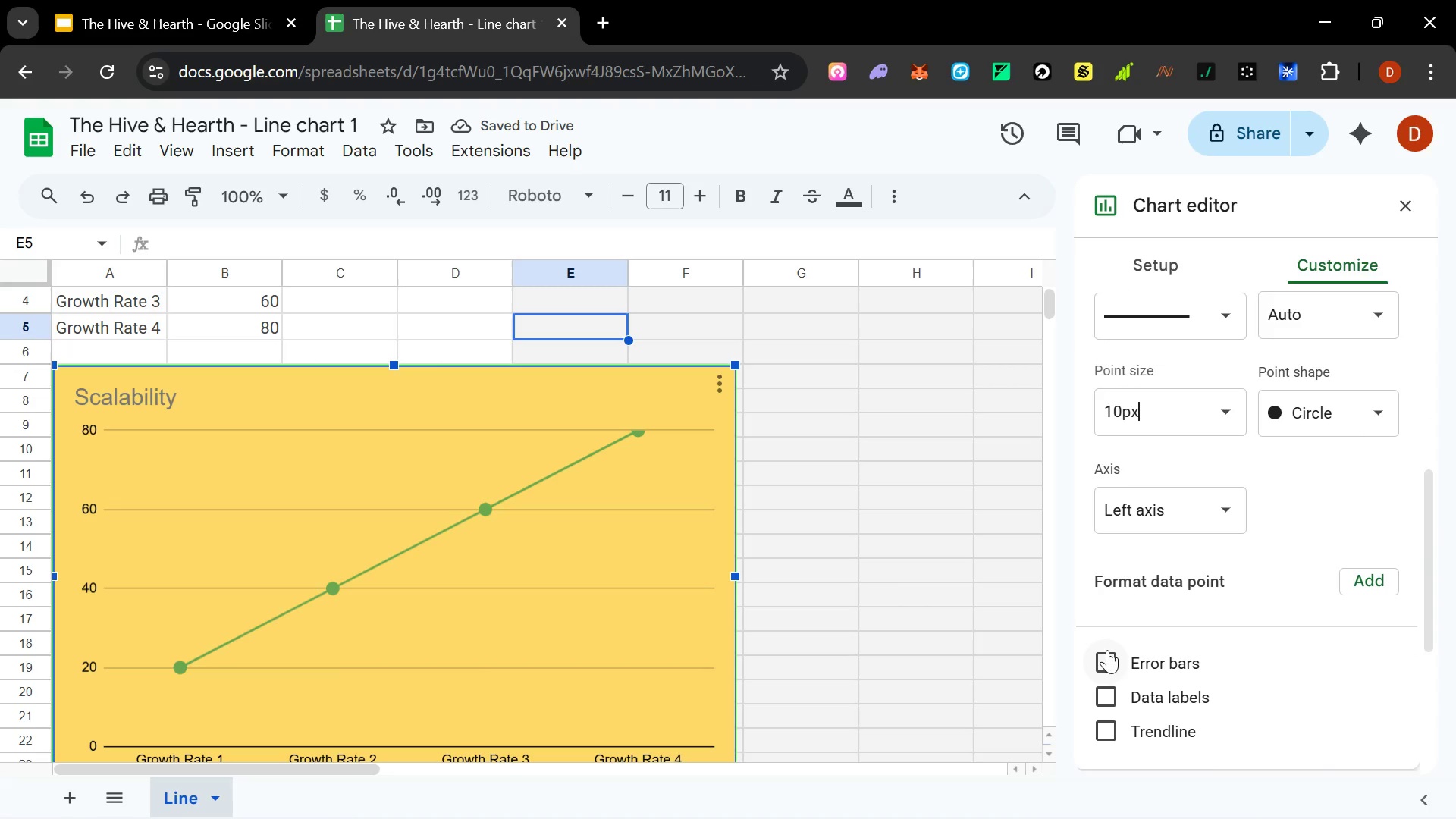 
left_click([1106, 652])
 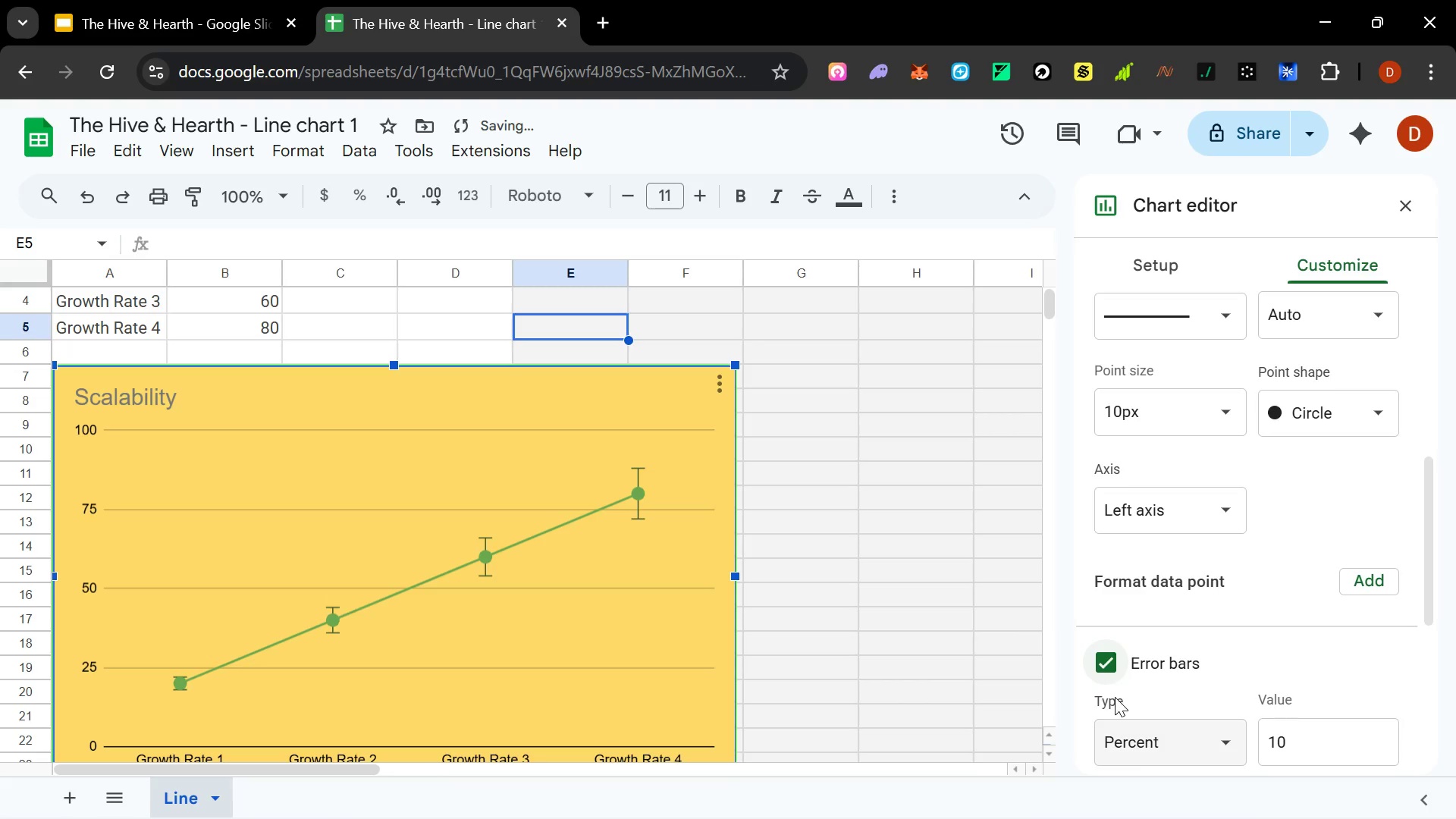 
scroll: coordinate [1129, 657], scroll_direction: down, amount: 2.0
 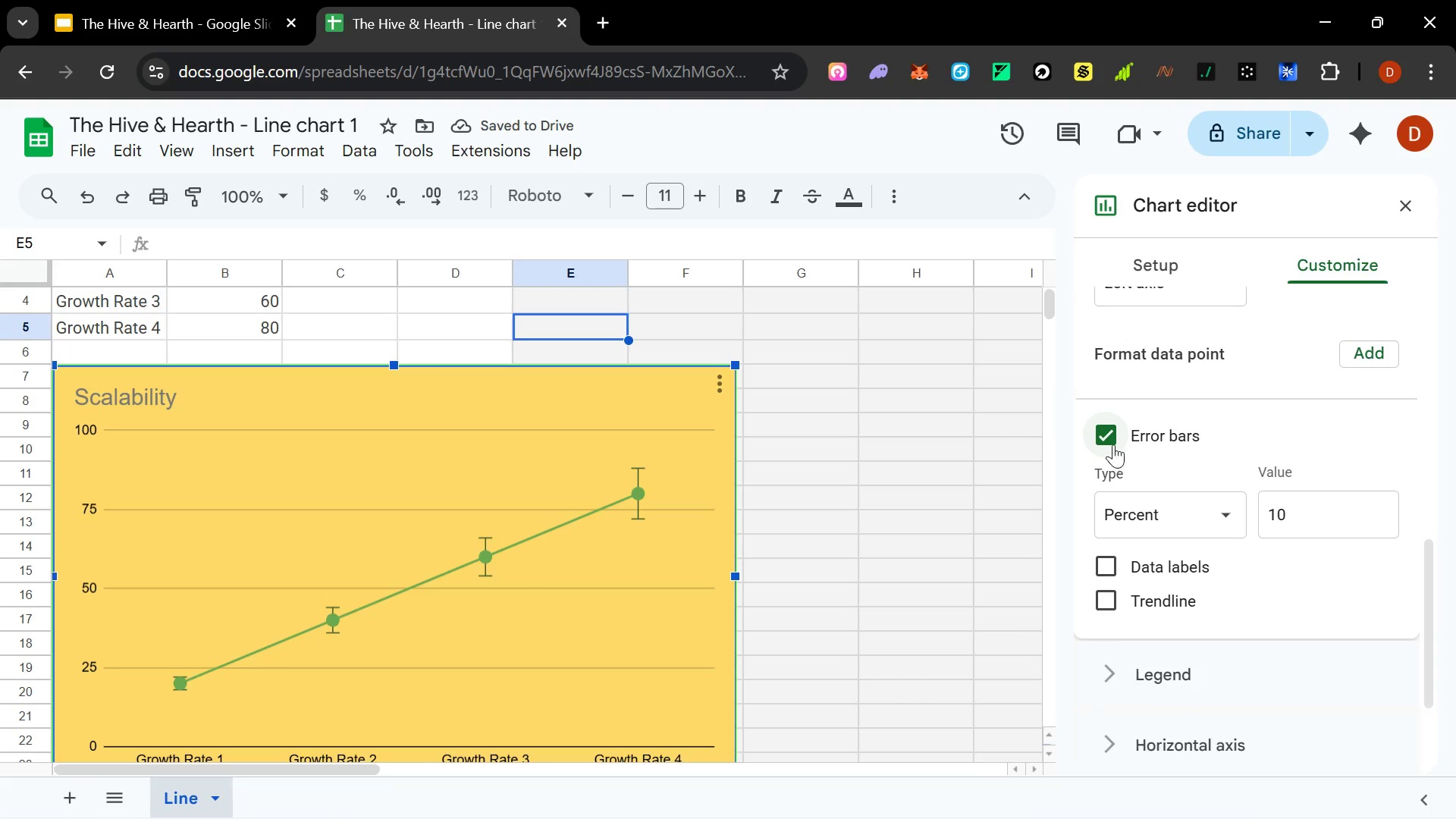 
left_click([1112, 440])
 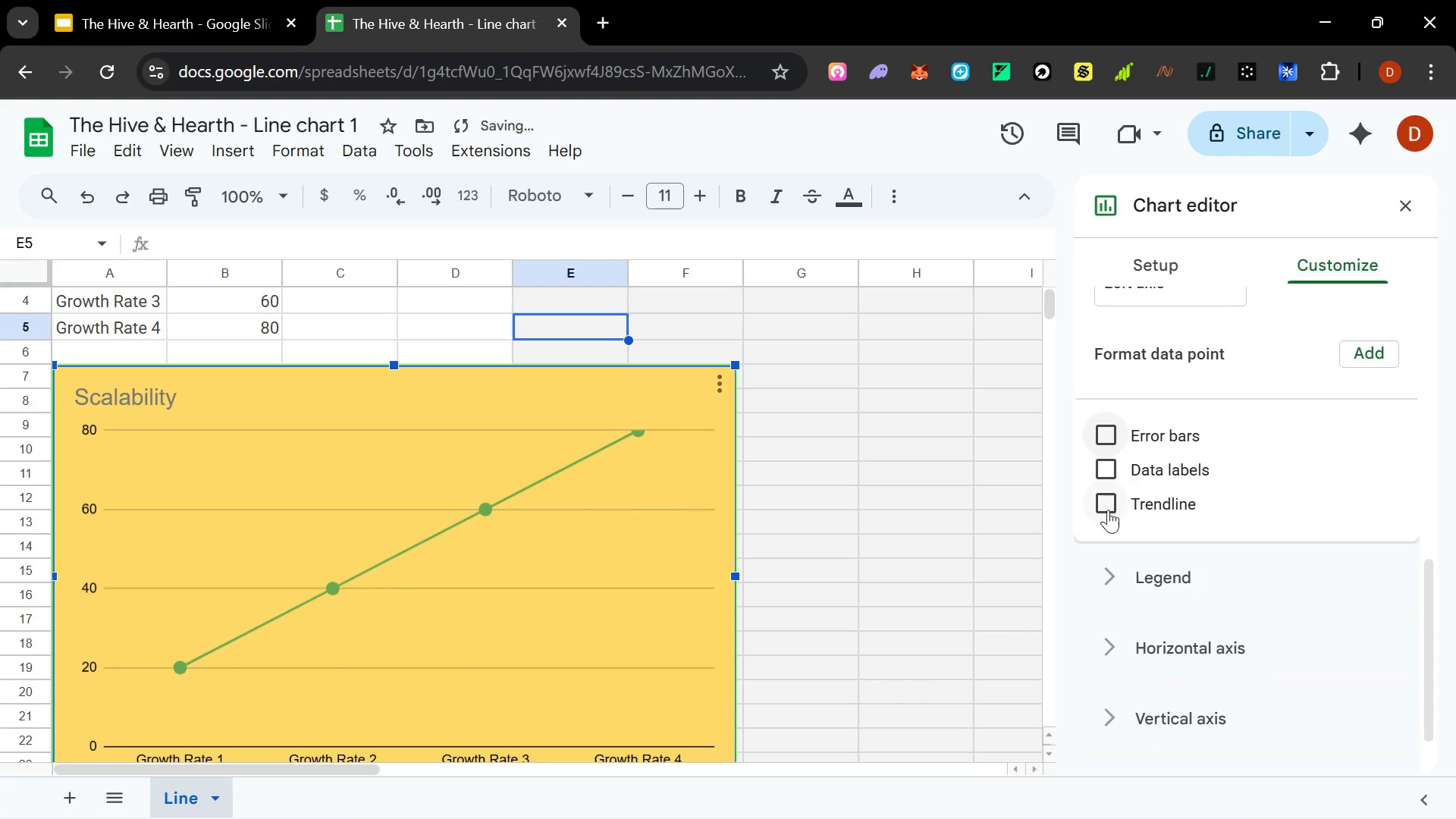 
left_click([1109, 507])
 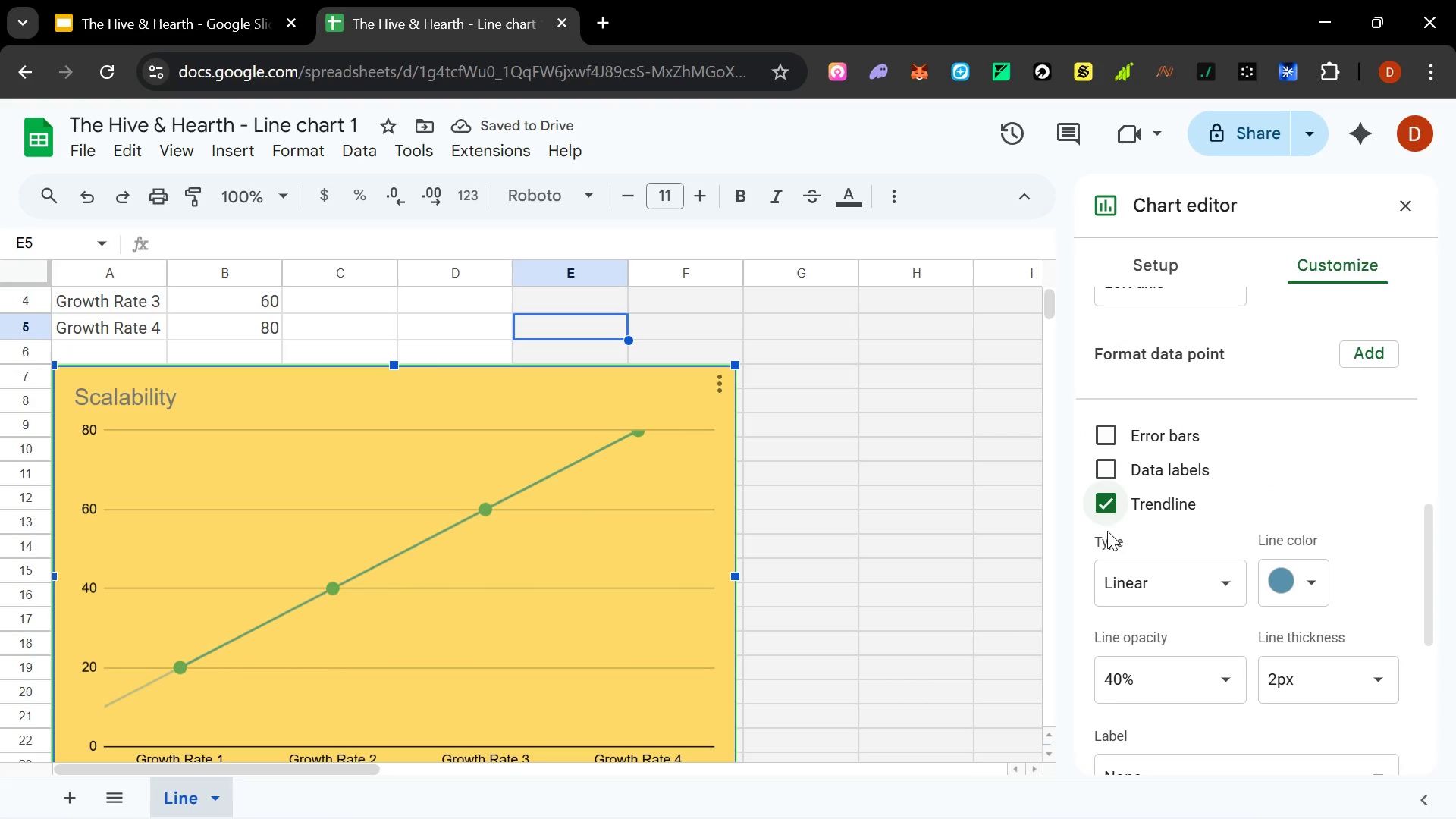 
left_click([1109, 505])
 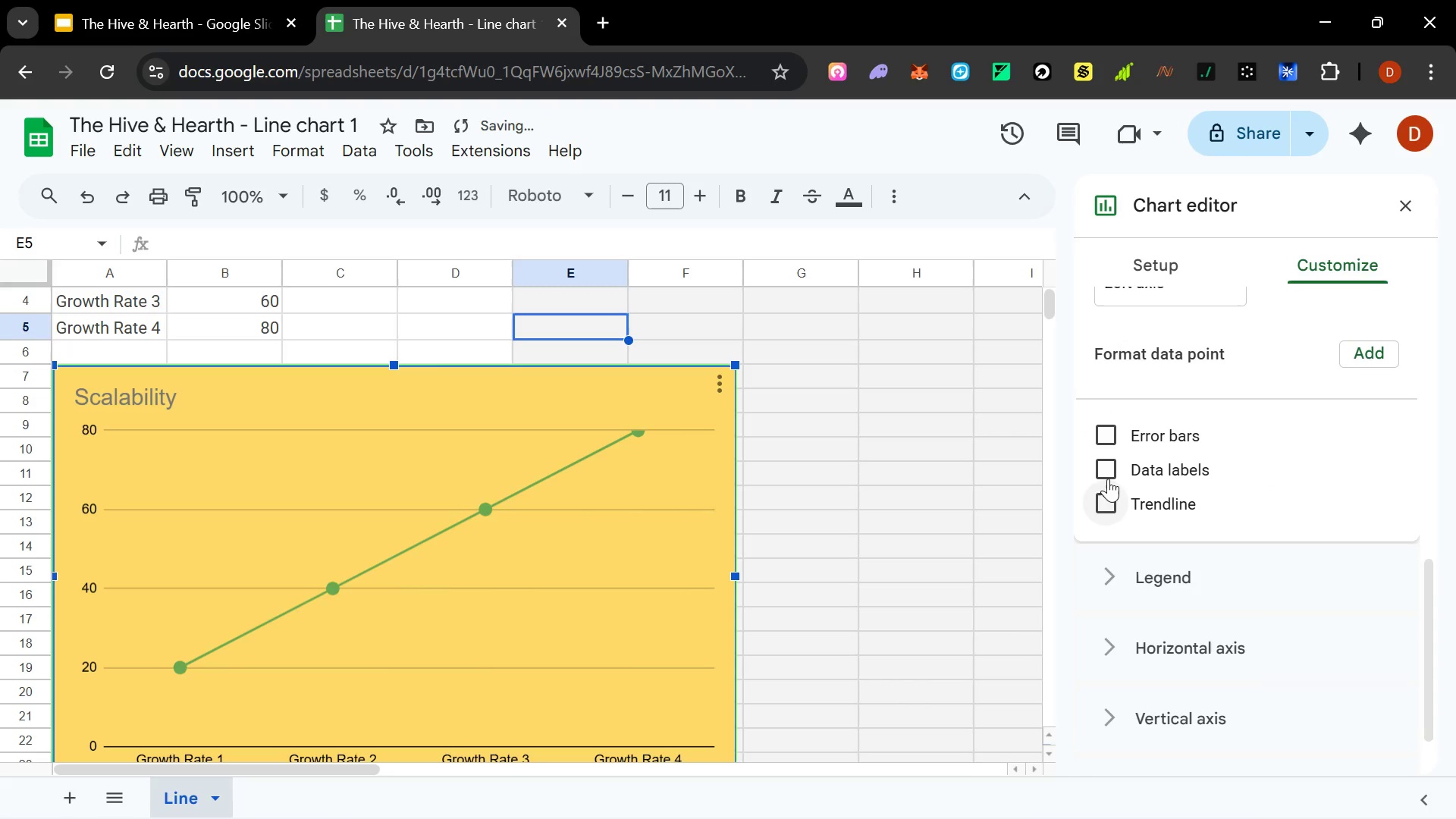 
left_click([1107, 474])
 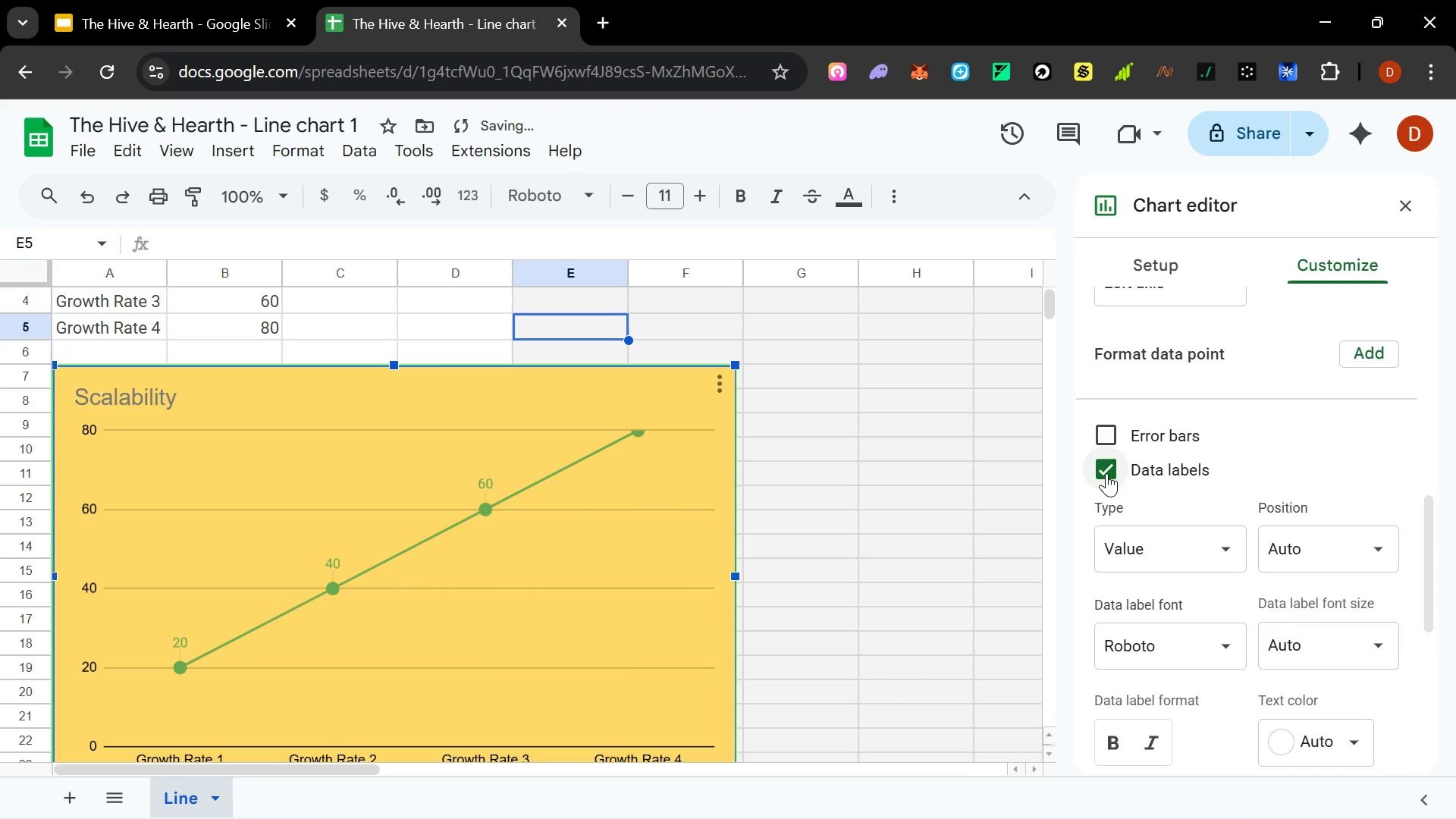 
left_click([1106, 473])
 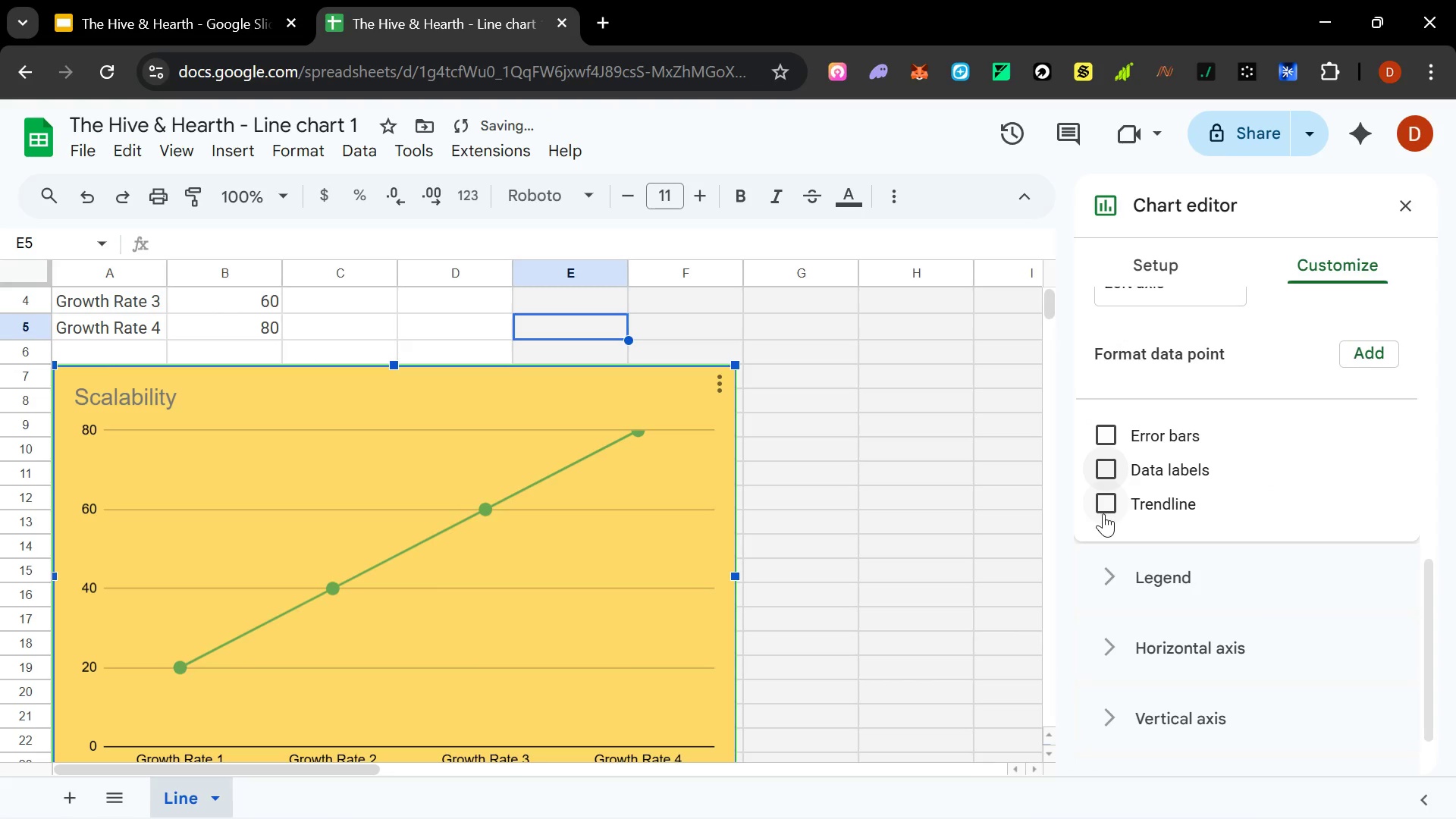 
left_click([1104, 513])
 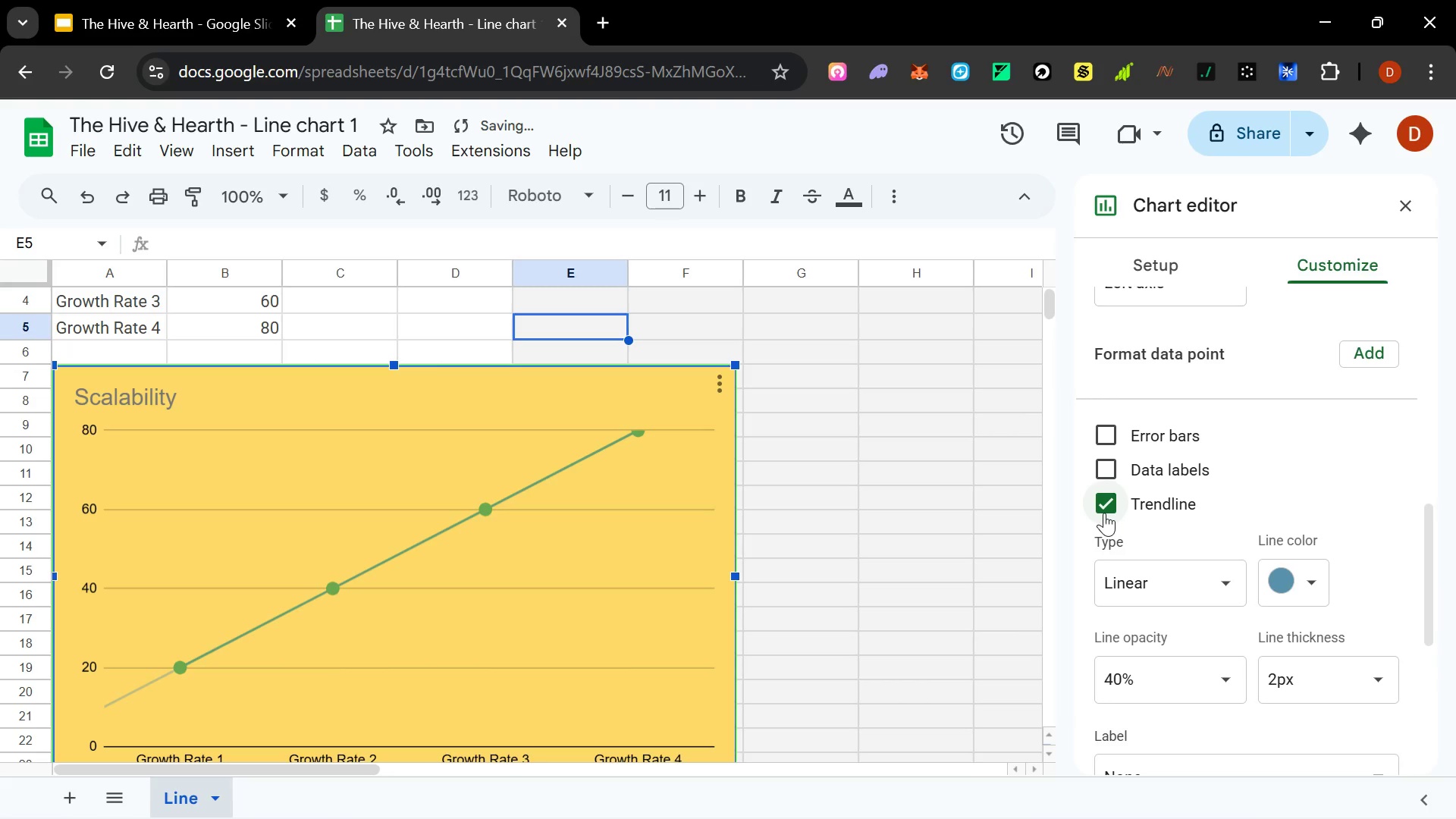 
scroll: coordinate [1104, 513], scroll_direction: down, amount: 3.0
 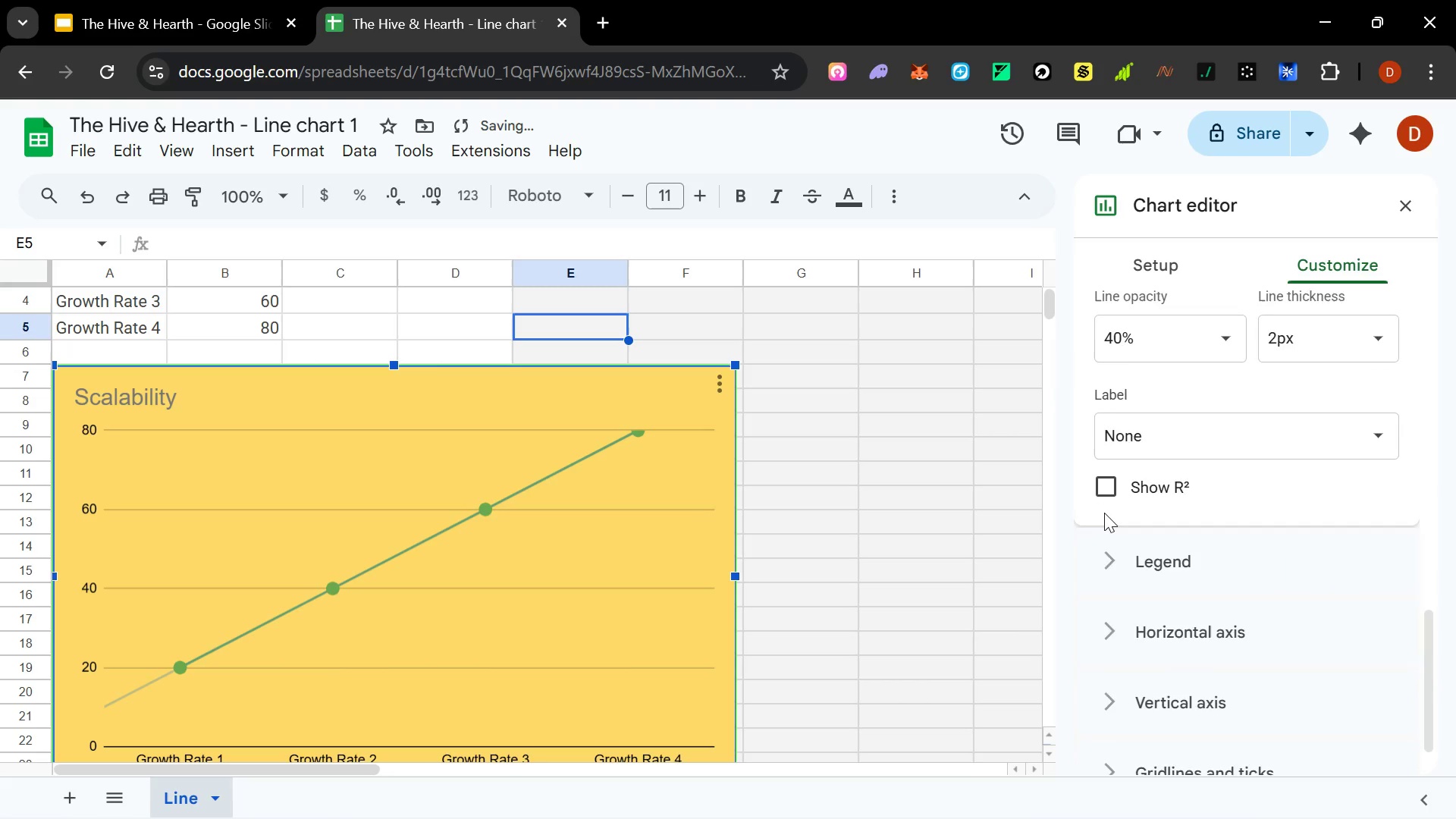 
scroll: coordinate [1104, 513], scroll_direction: up, amount: 1.0
 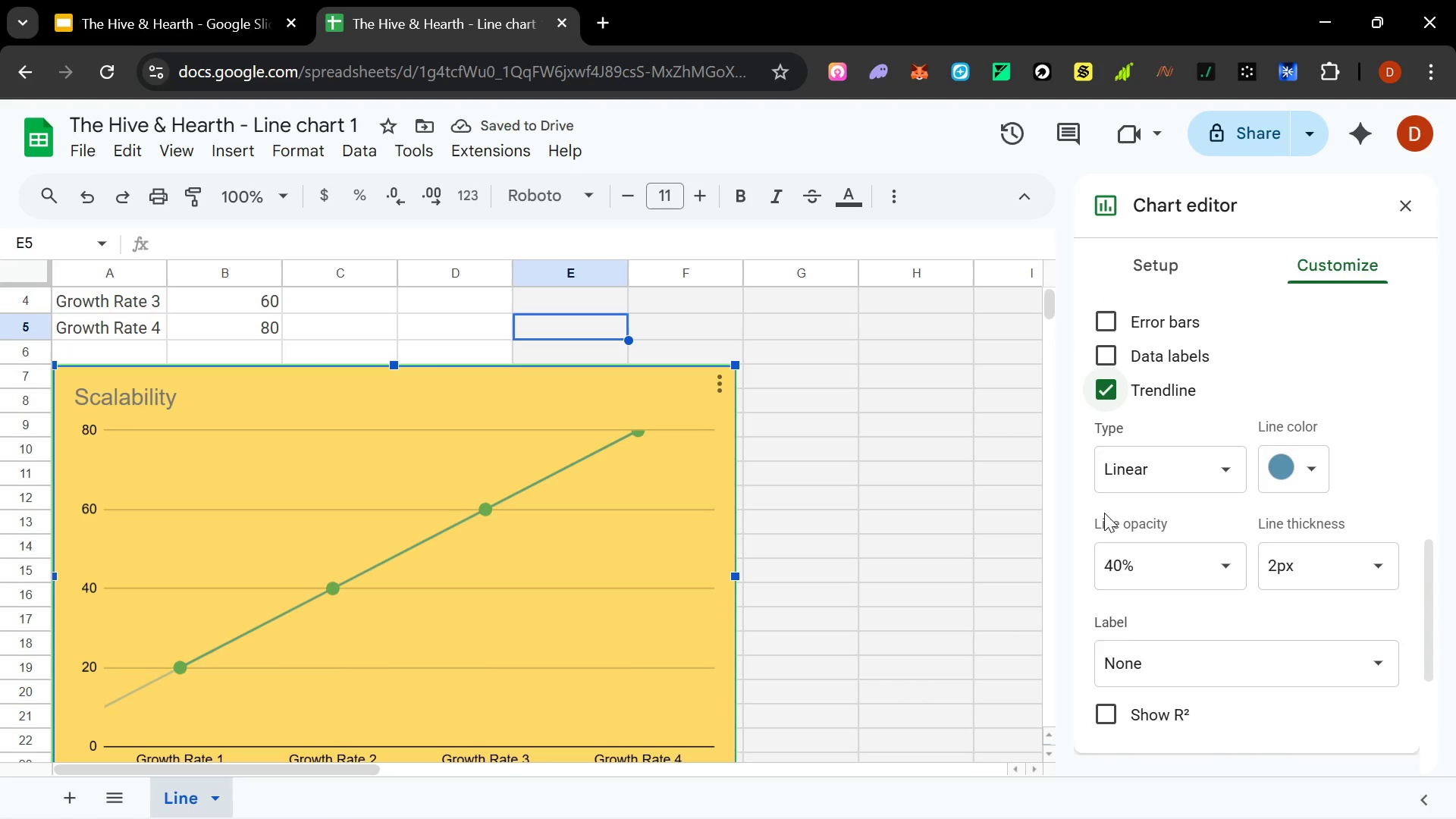 
scroll: coordinate [1104, 513], scroll_direction: none, amount: 0.0
 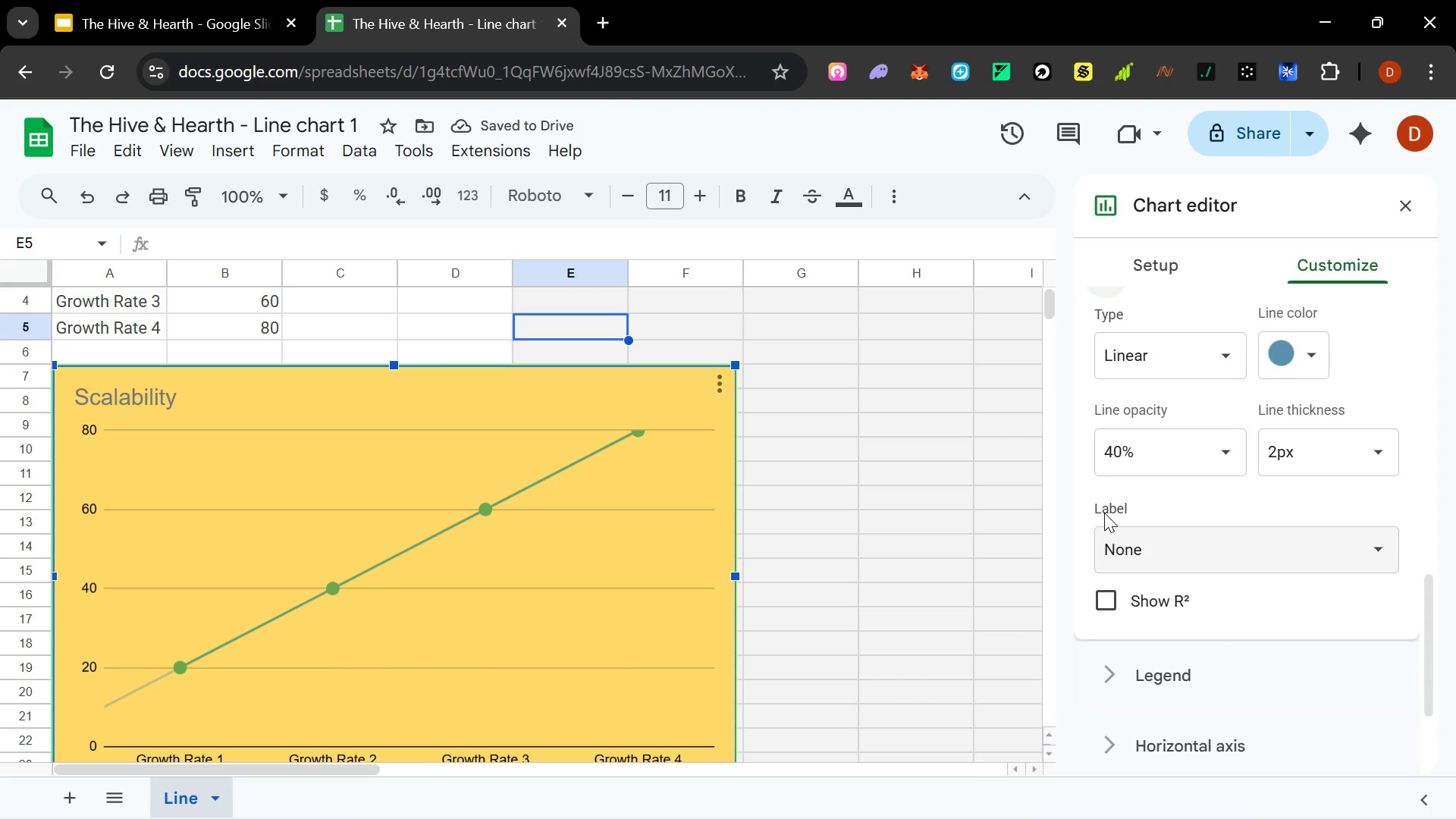 
scroll: coordinate [1104, 513], scroll_direction: down, amount: 5.0
 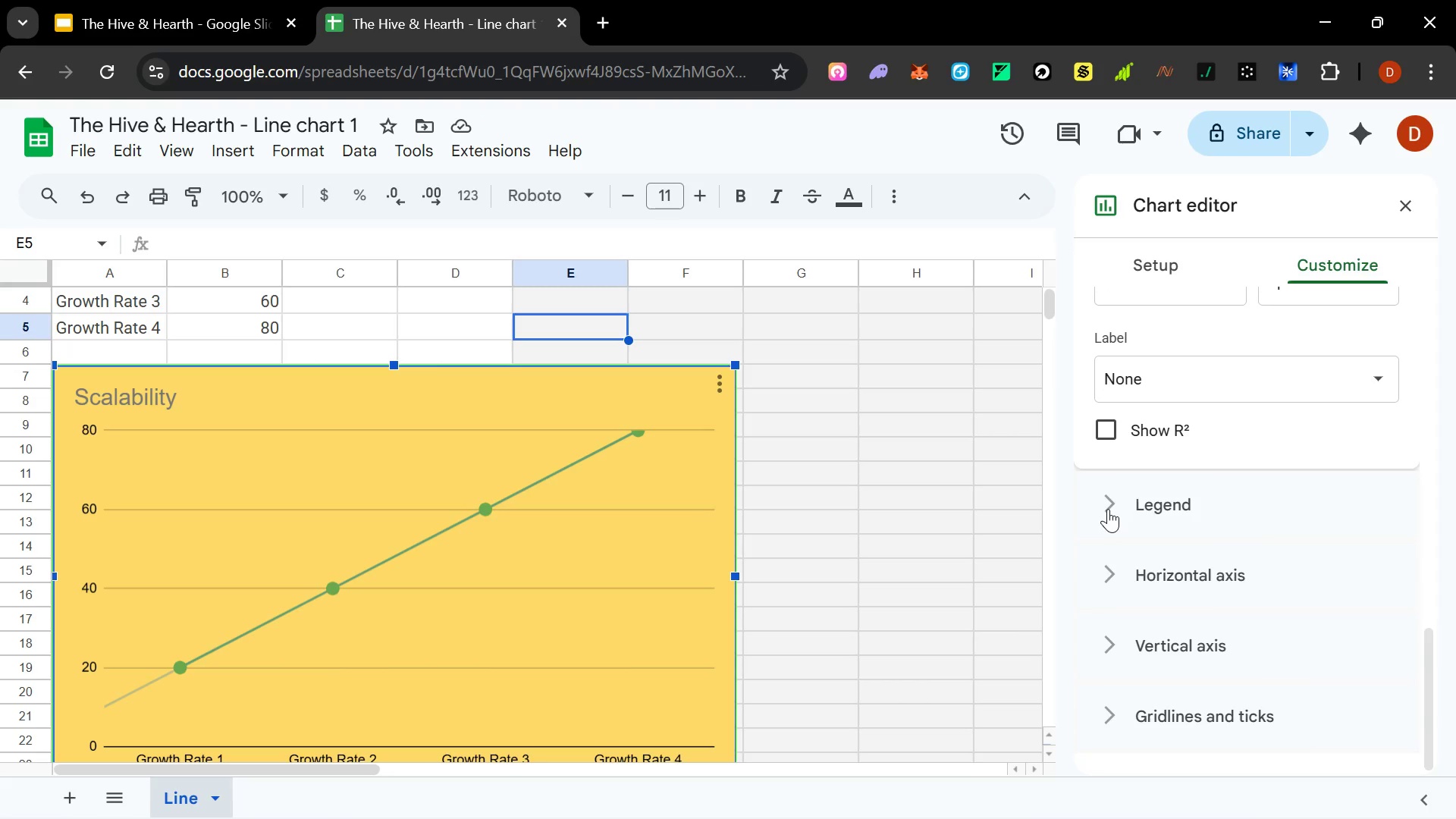 
left_click([1110, 506])
 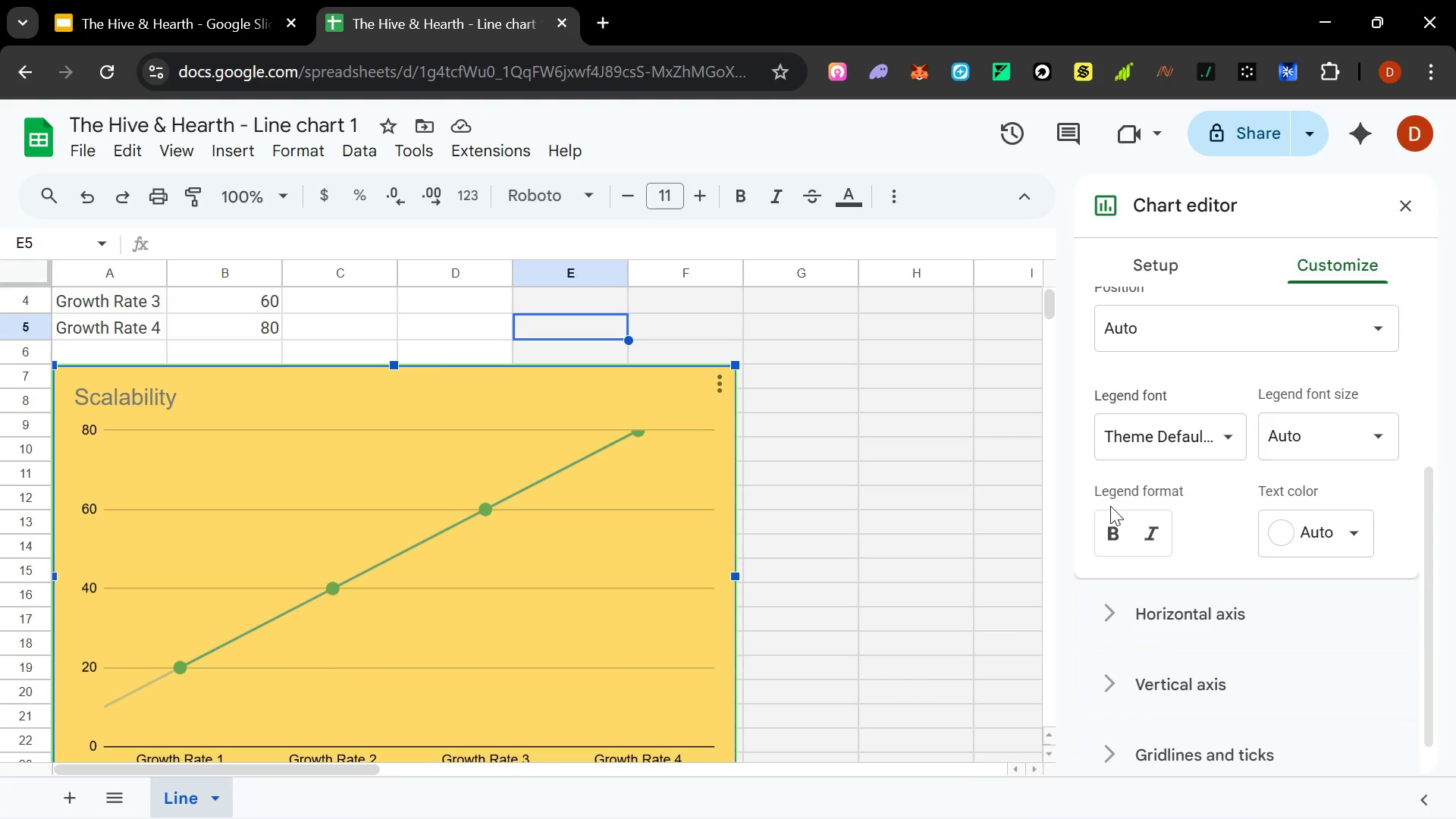 
scroll: coordinate [1110, 506], scroll_direction: none, amount: 0.0
 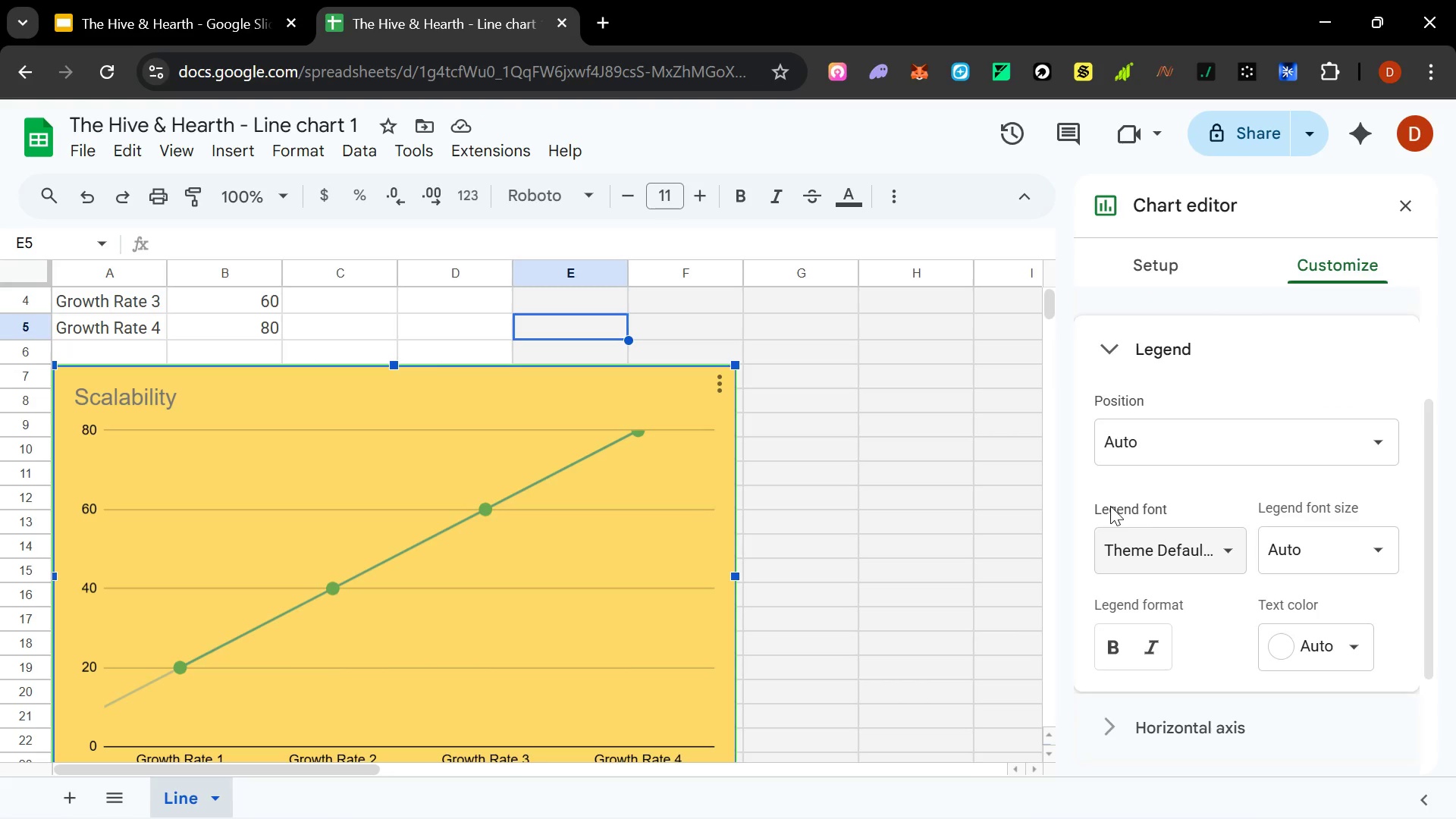 
scroll: coordinate [1110, 506], scroll_direction: up, amount: 1.0
 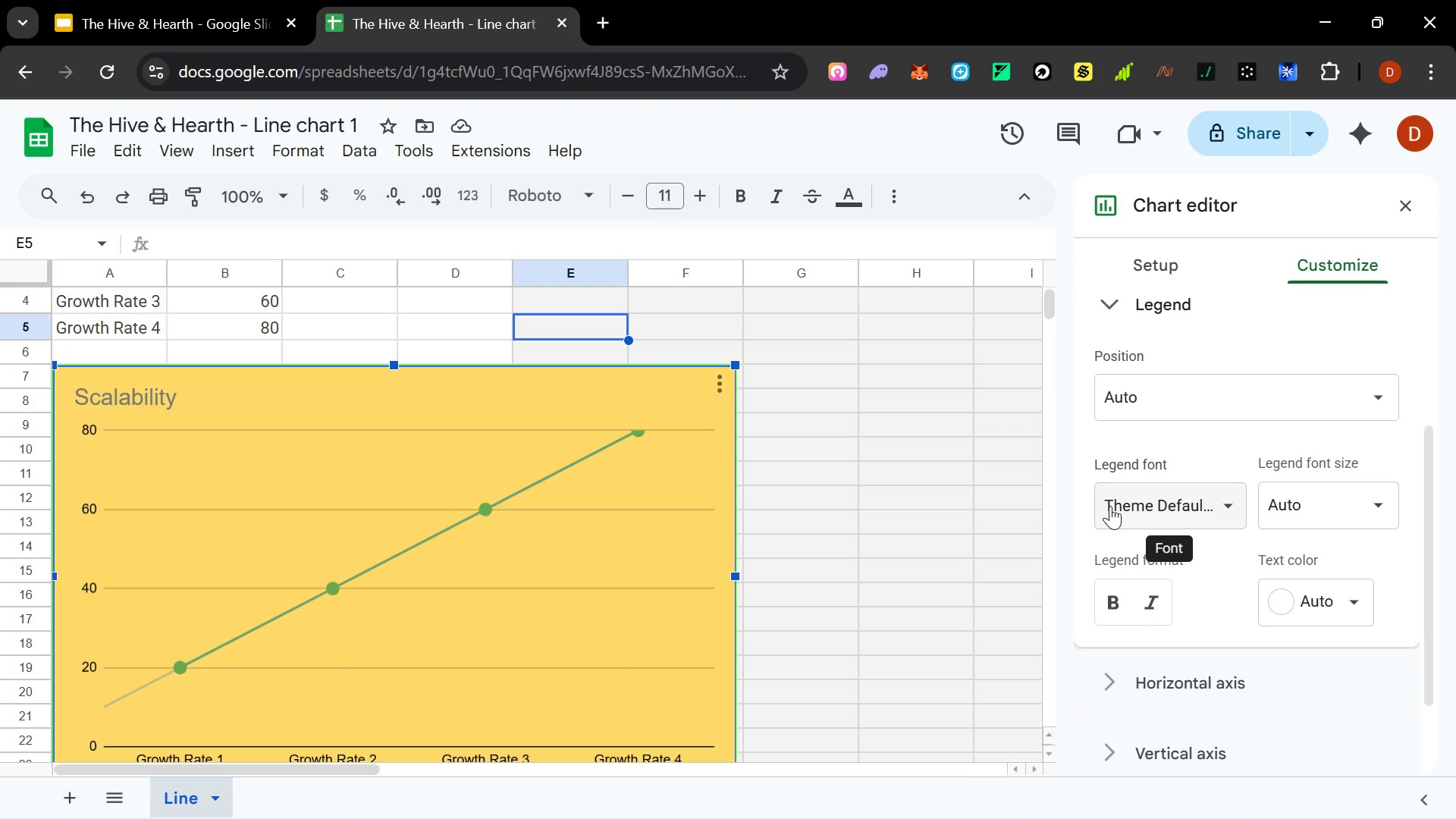 
scroll: coordinate [1110, 506], scroll_direction: down, amount: 2.0